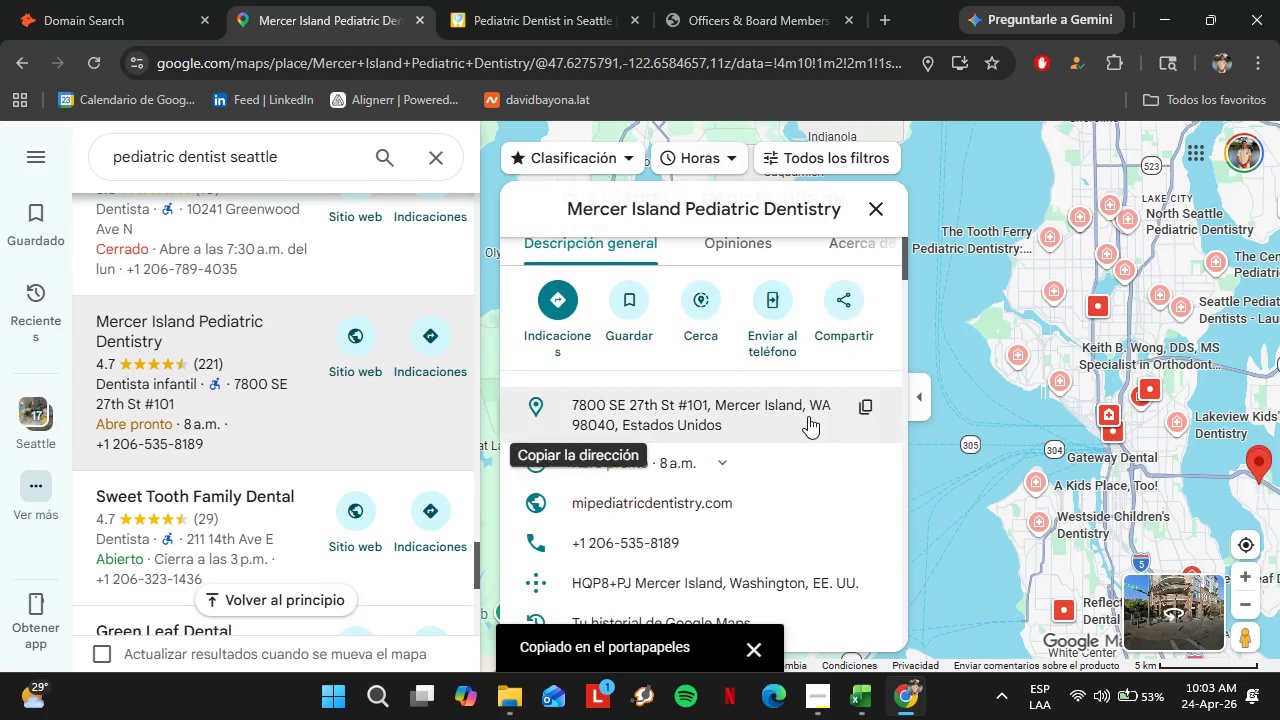 
left_click([858, 400])
 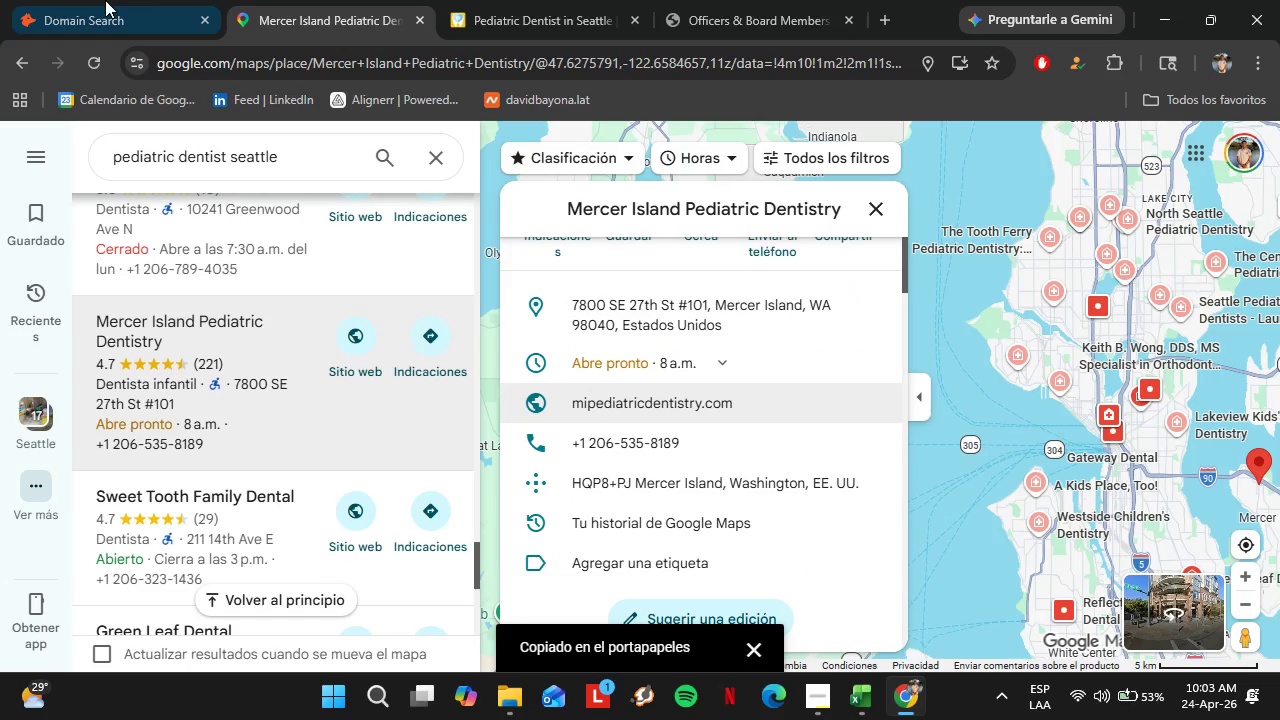 
scroll: coordinate [808, 416], scroll_direction: down, amount: 1.0
 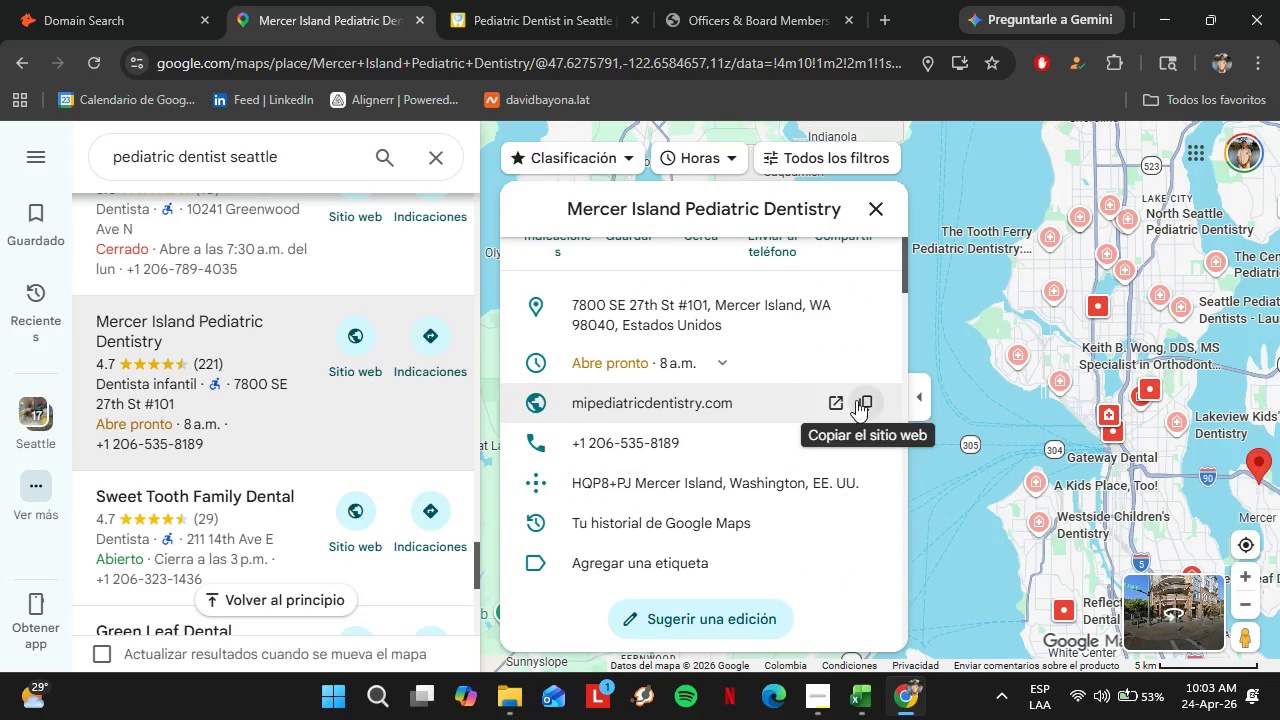 
left_click([42, 0])
 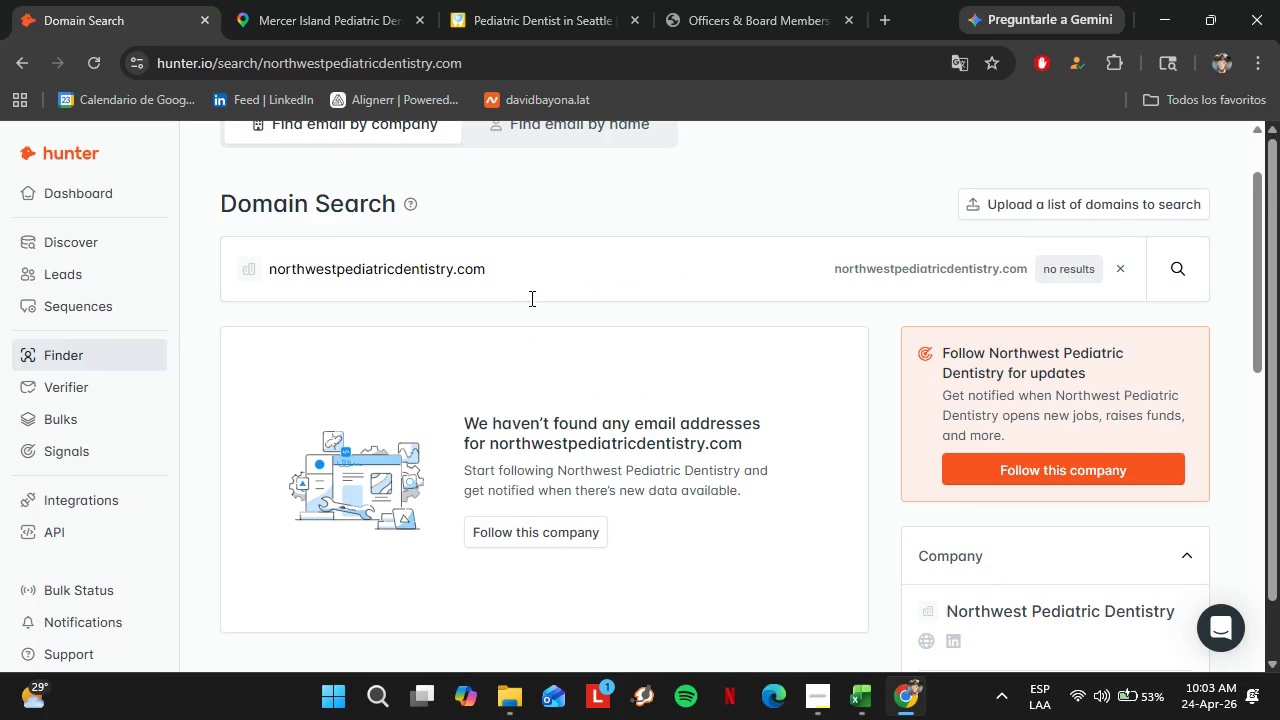 
left_click_drag(start_coordinate=[518, 290], to_coordinate=[249, 283])
 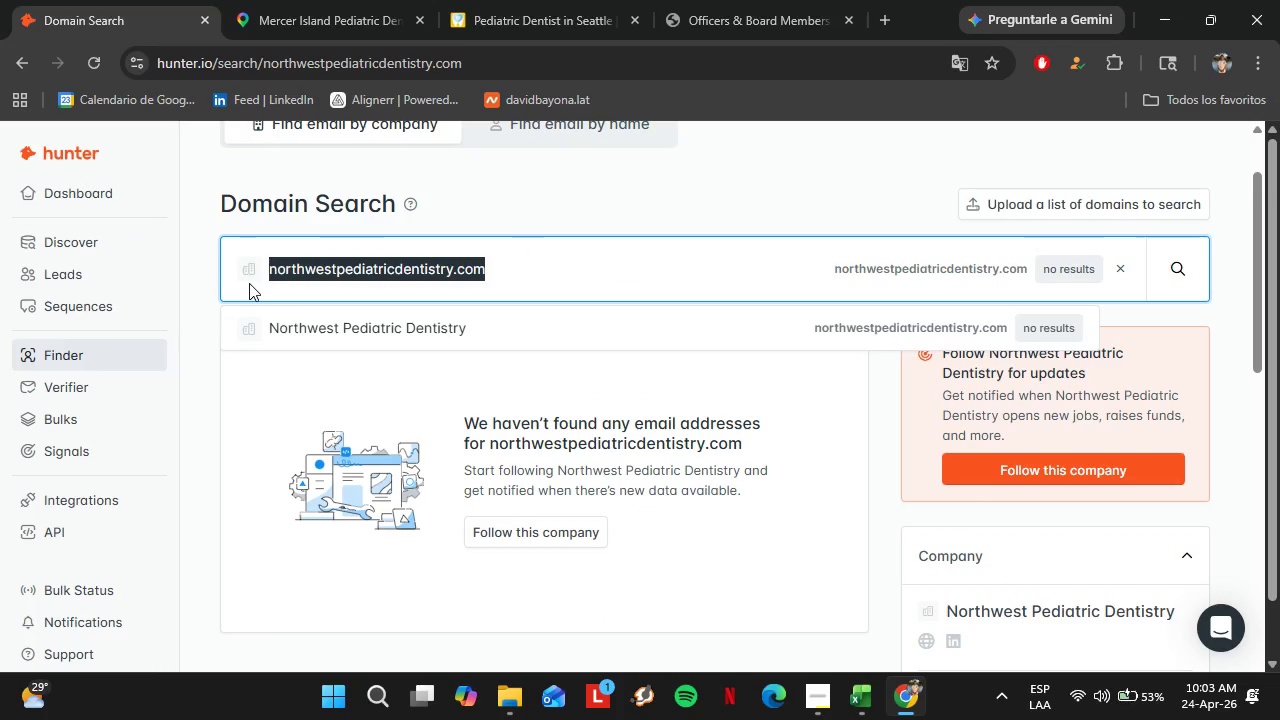 
key(Control+V)
 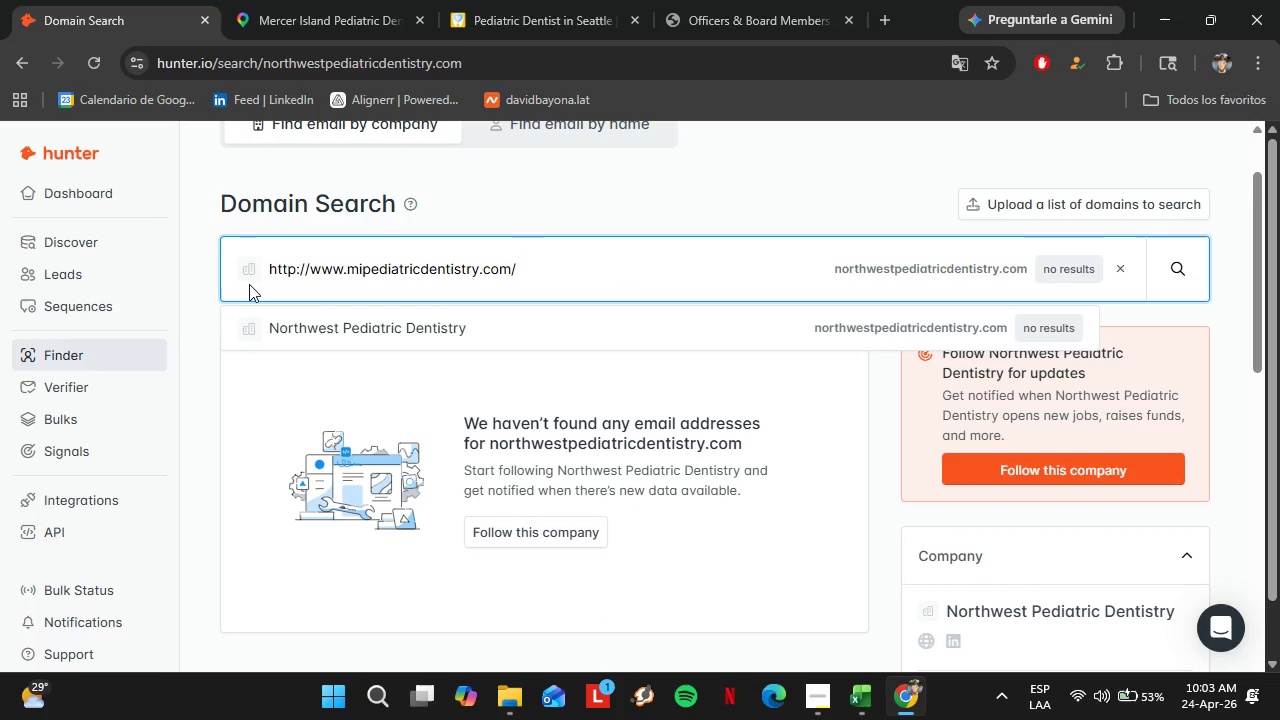 
key(Enter)
 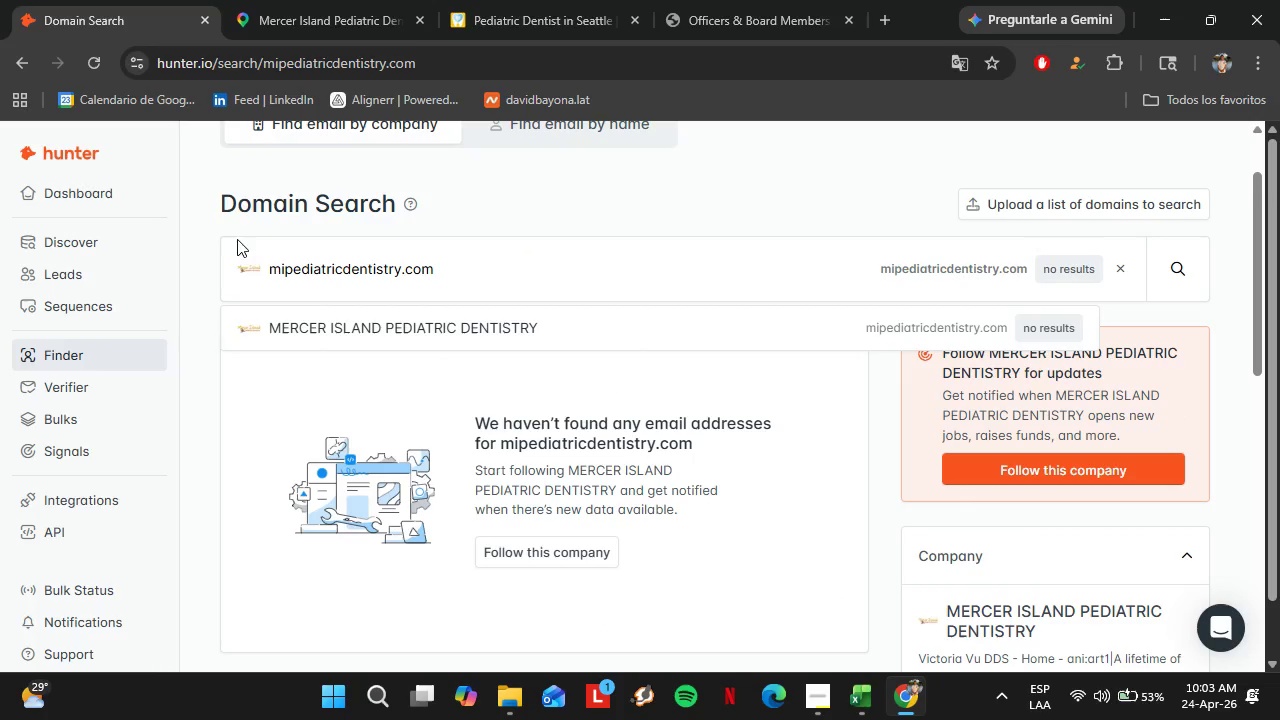 
left_click([335, 0])
 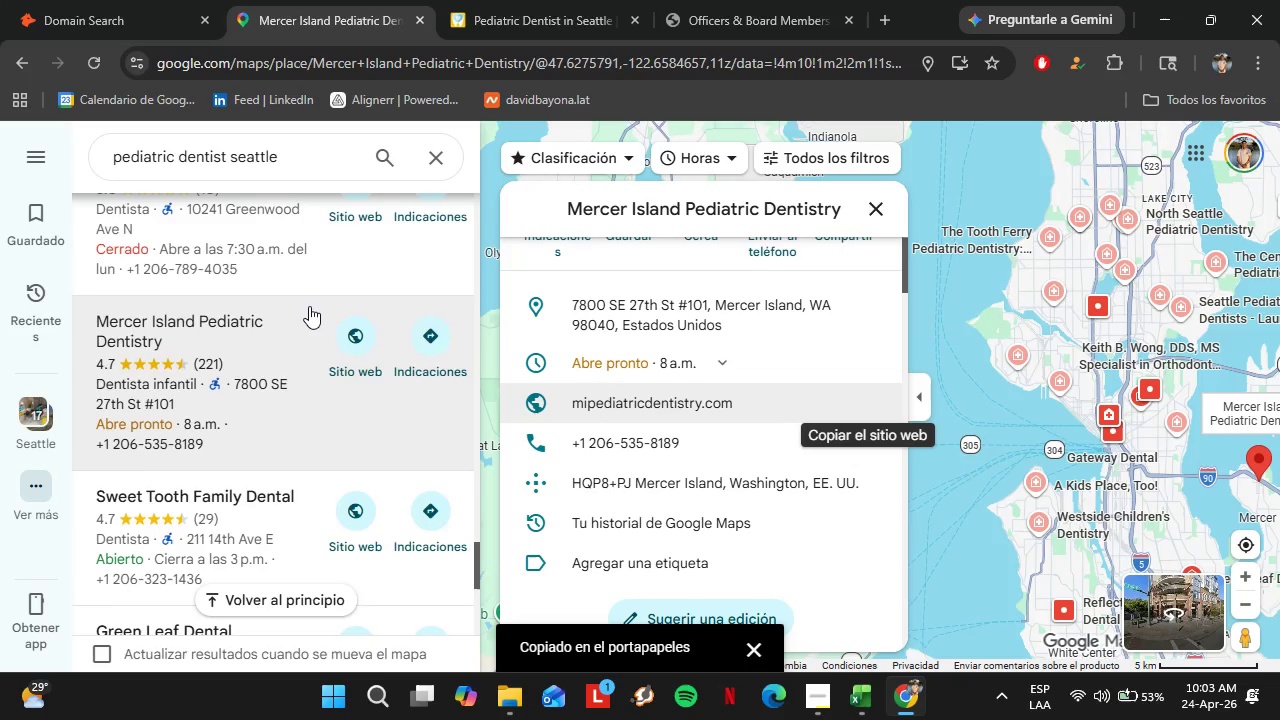 
scroll: coordinate [309, 306], scroll_direction: down, amount: 2.0
 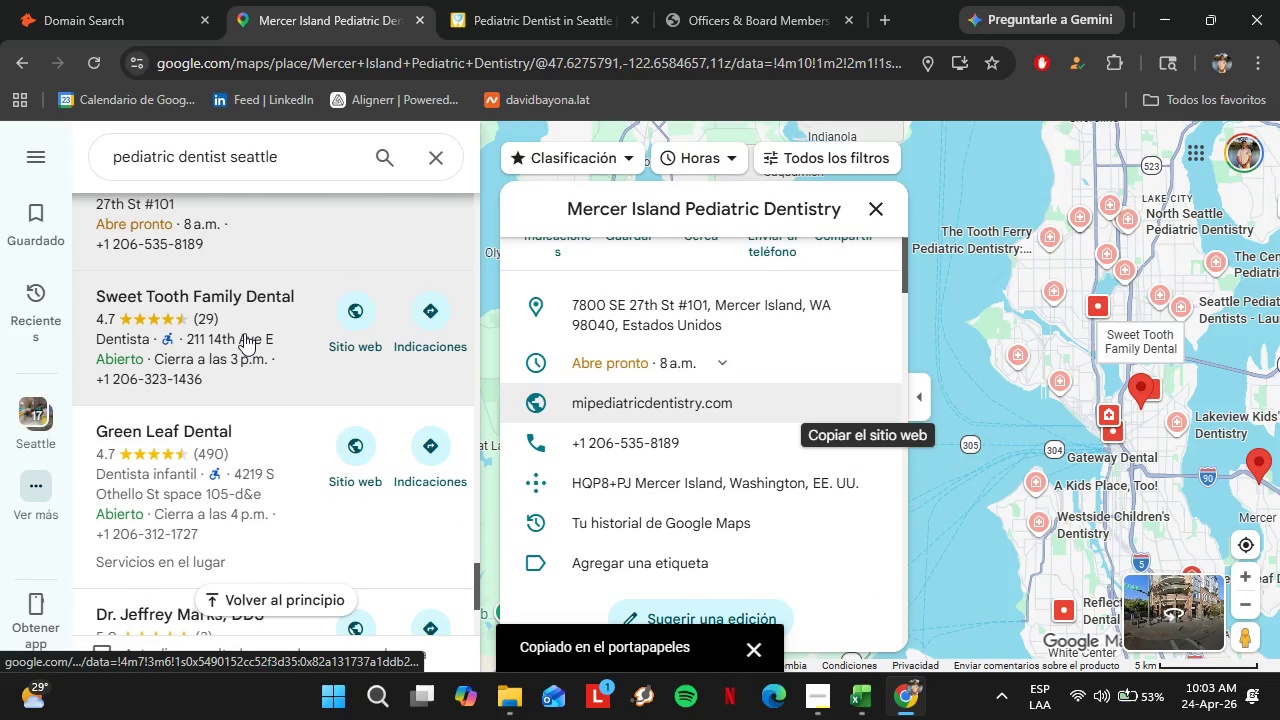 
left_click([244, 333])
 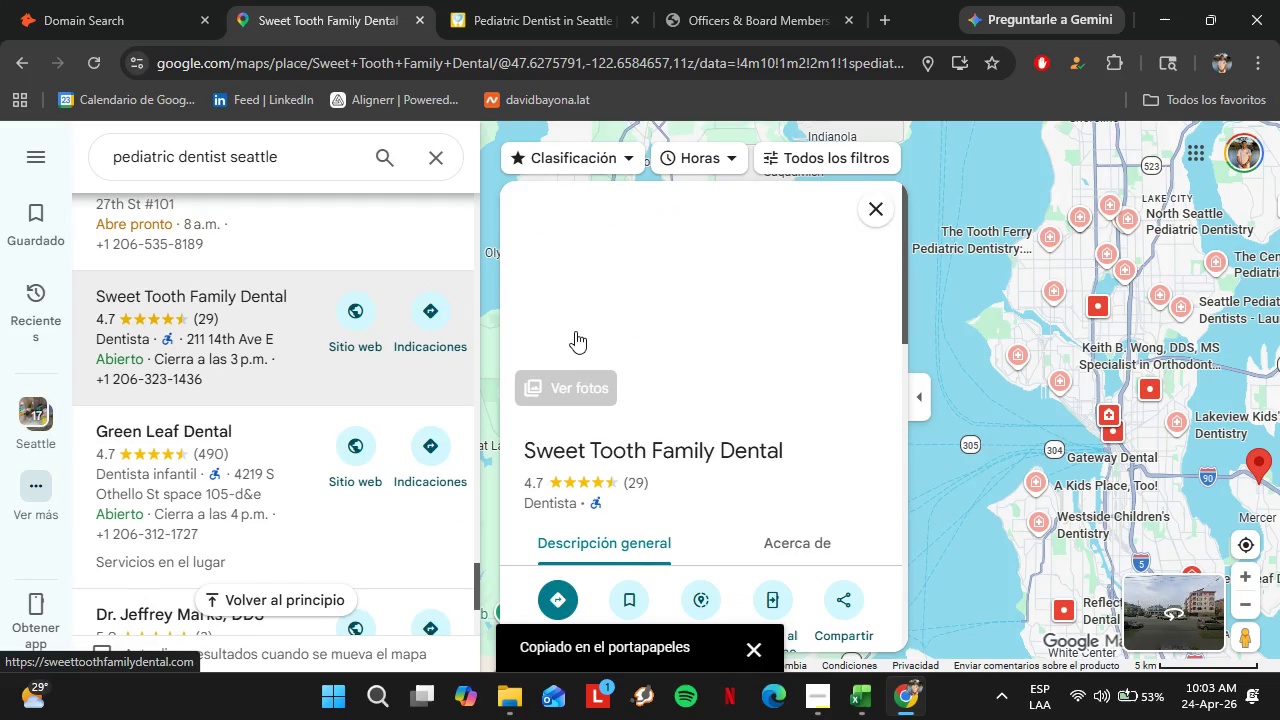 
scroll: coordinate [687, 317], scroll_direction: down, amount: 4.0
 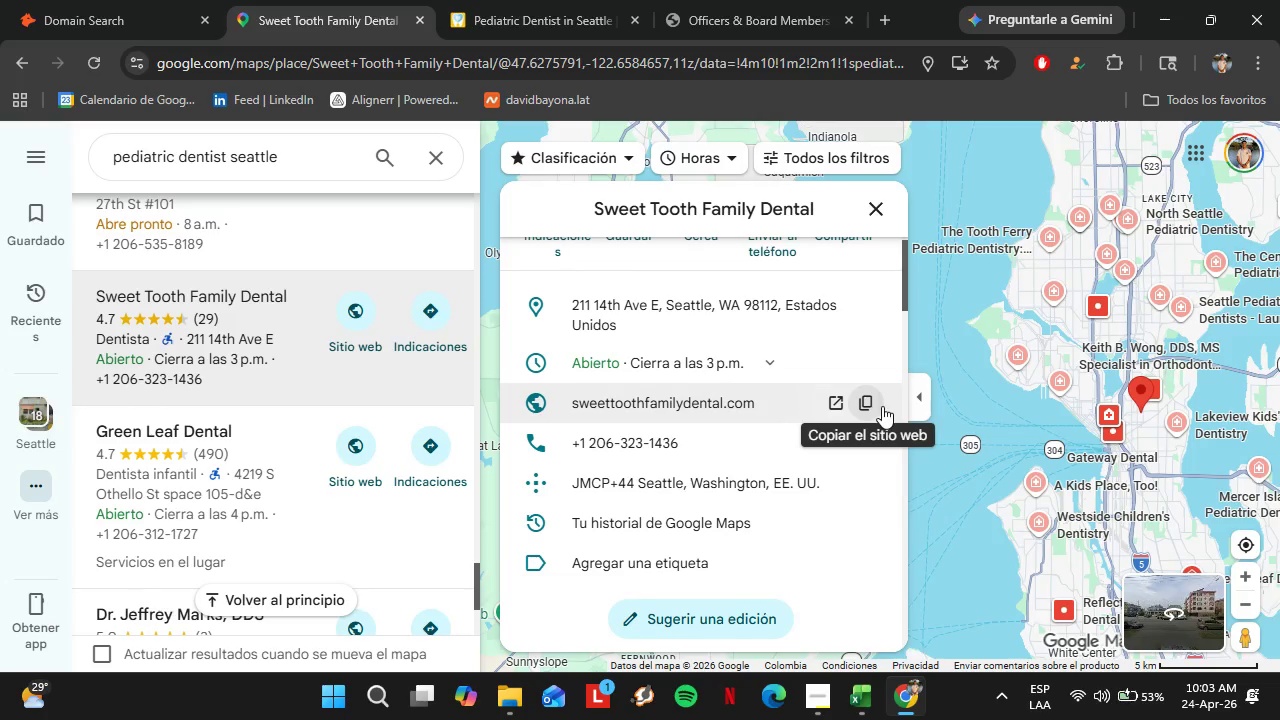 
left_click([873, 401])
 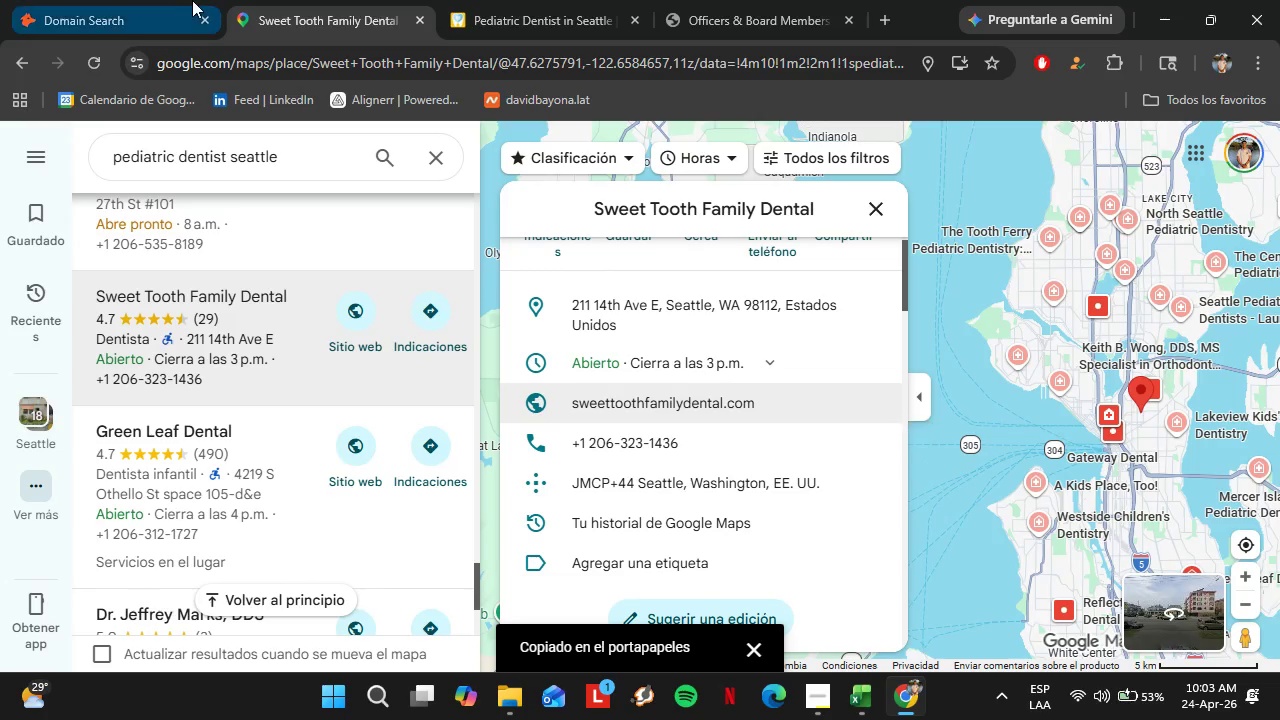 
left_click([165, 0])
 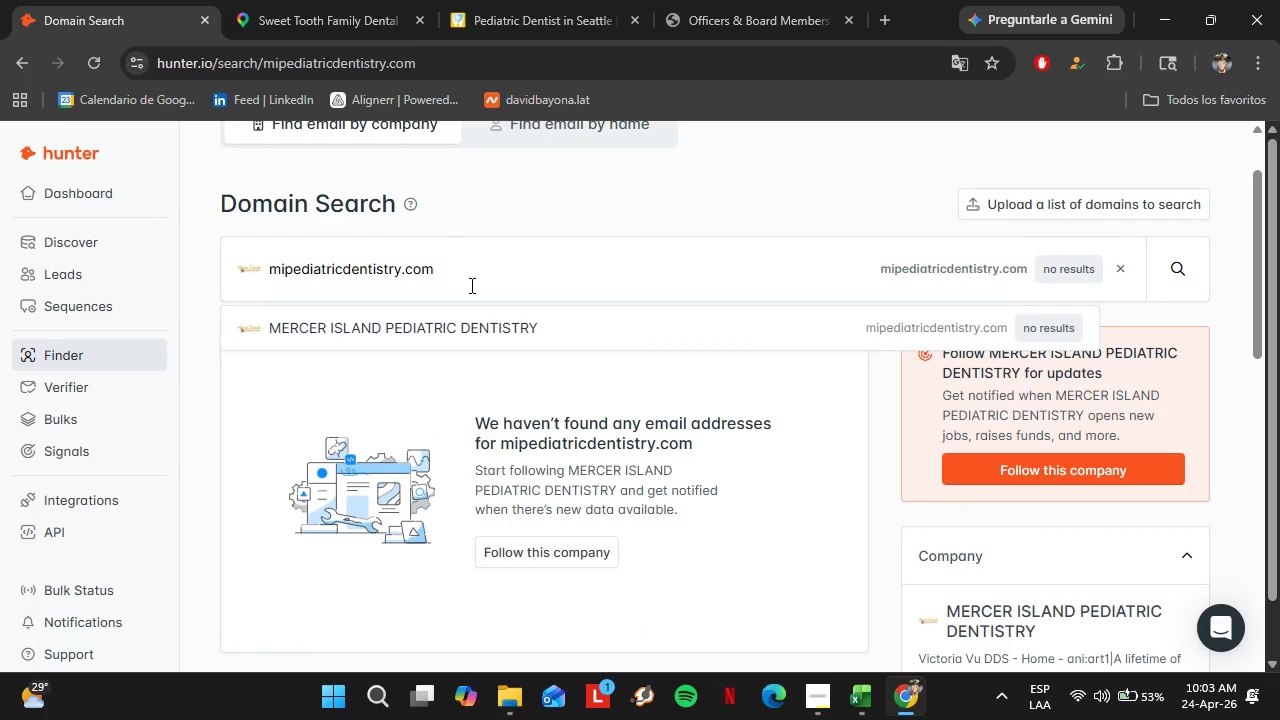 
left_click_drag(start_coordinate=[468, 283], to_coordinate=[193, 260])
 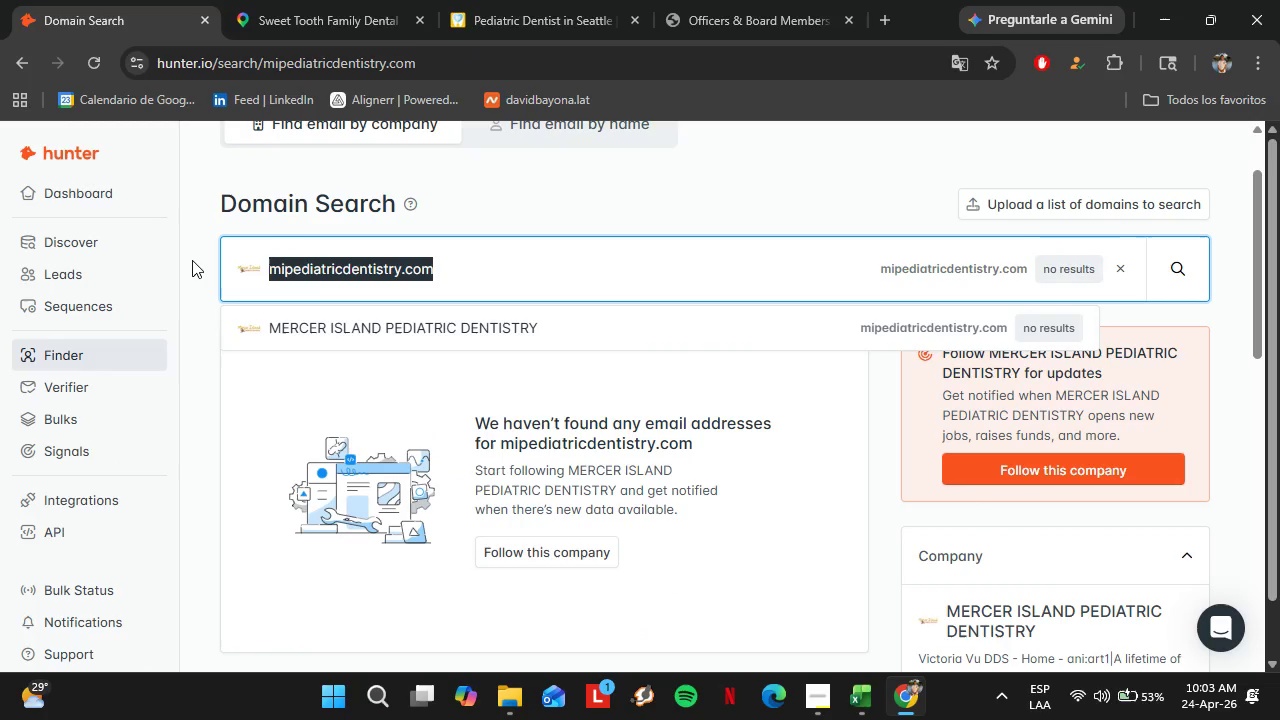 
key(Control+V)
 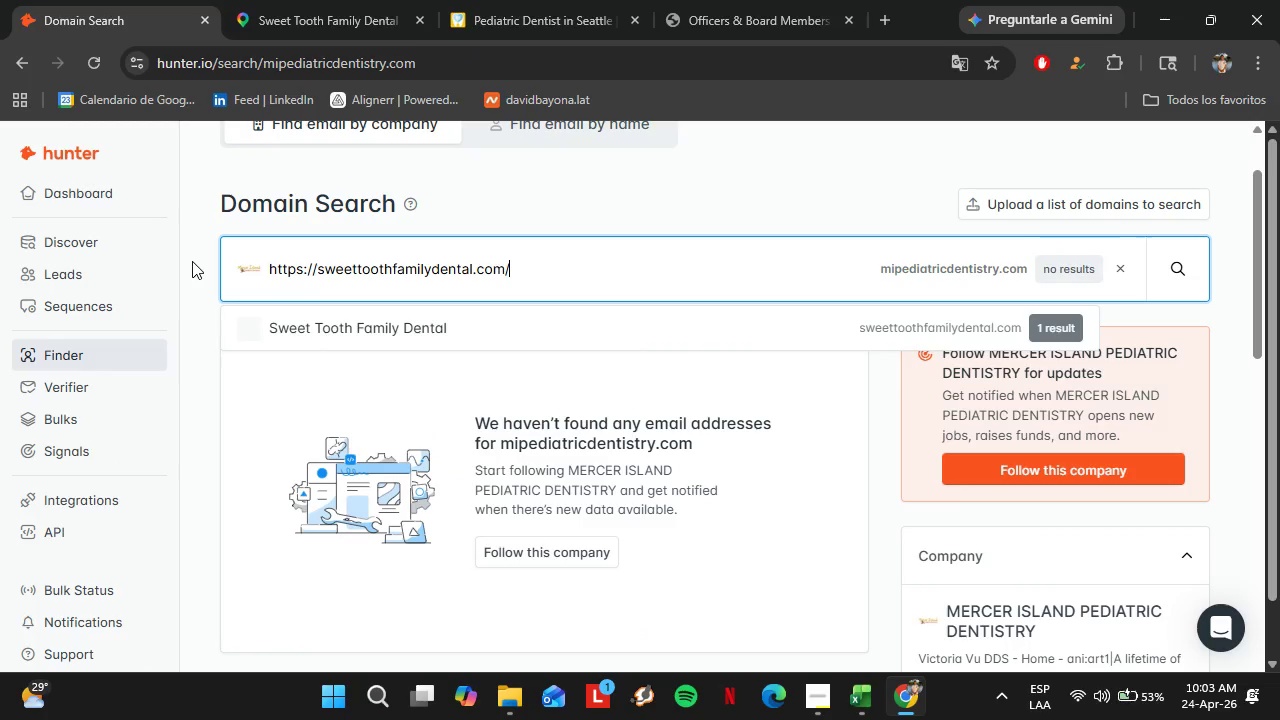 
key(Enter)
 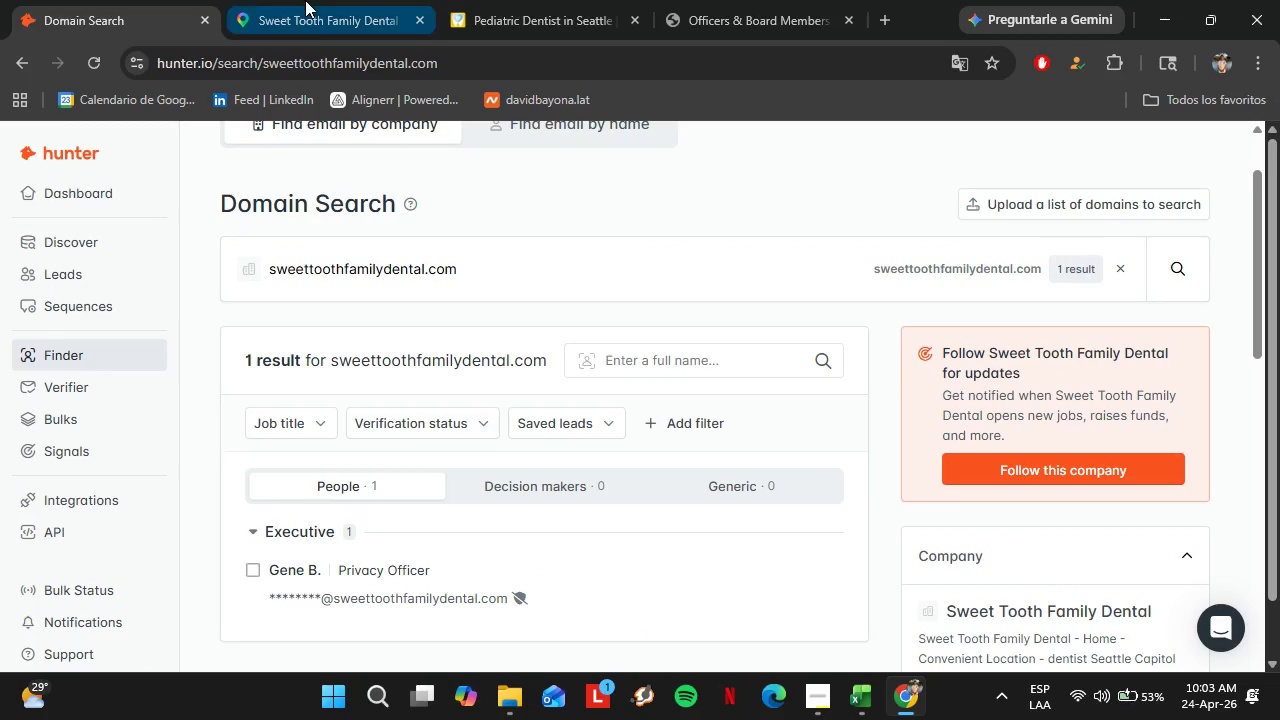 
left_click([341, 15])
 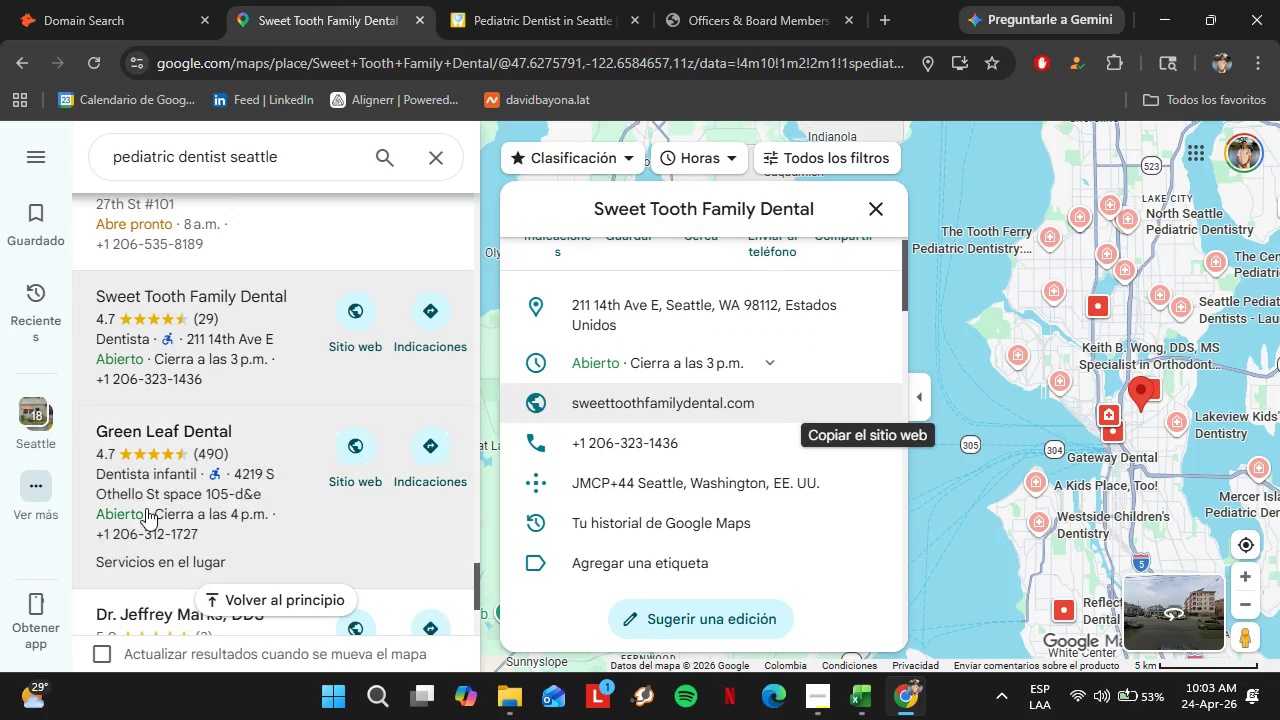 
left_click([167, 478])
 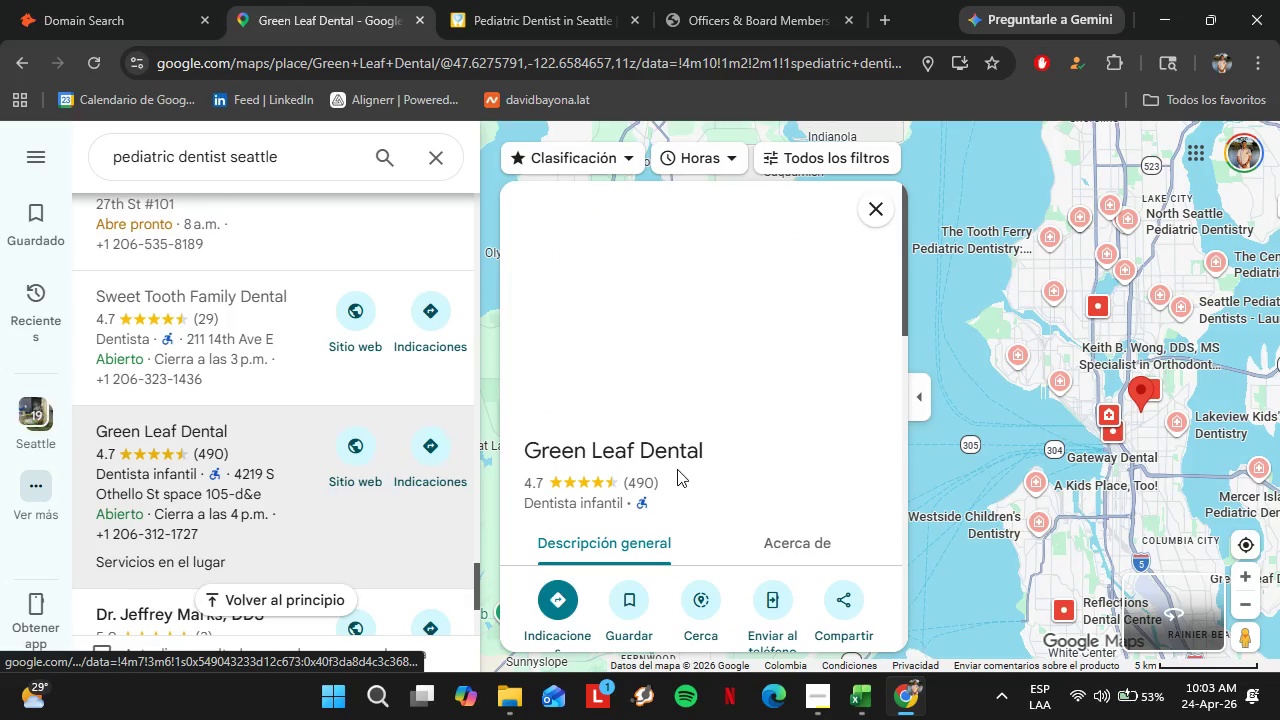 
scroll: coordinate [709, 477], scroll_direction: down, amount: 4.0
 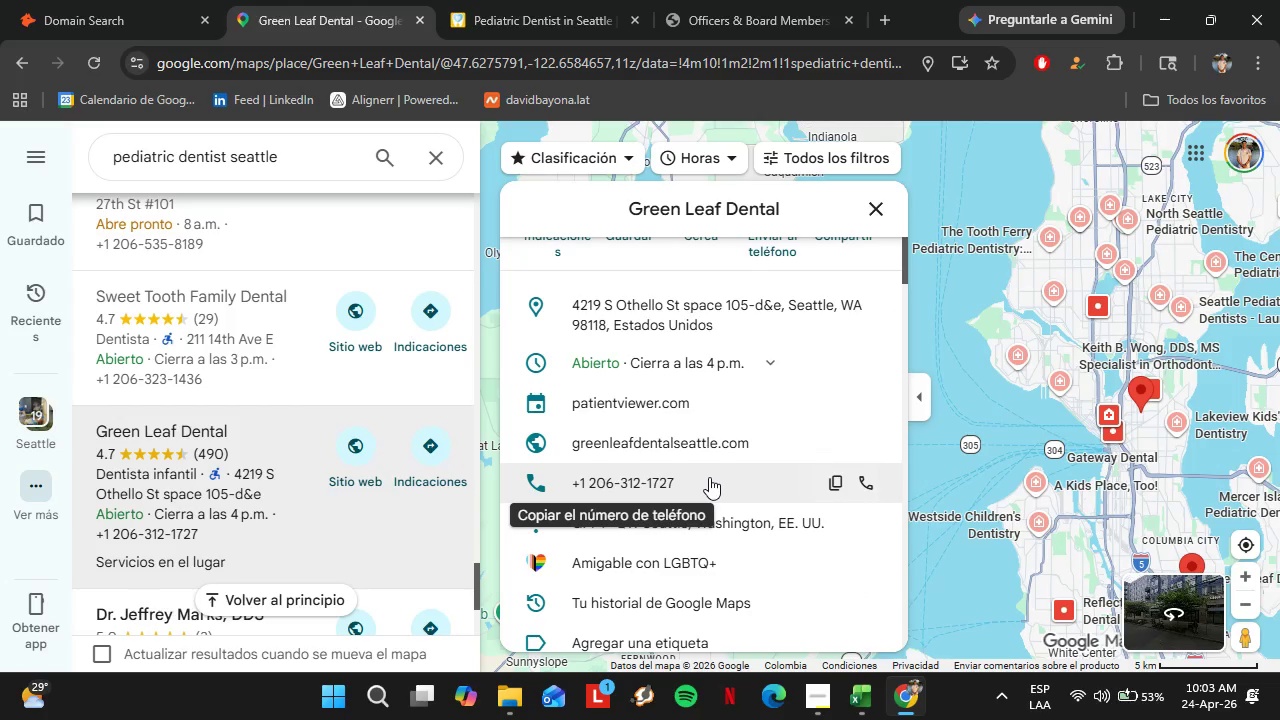 
left_click([861, 453])
 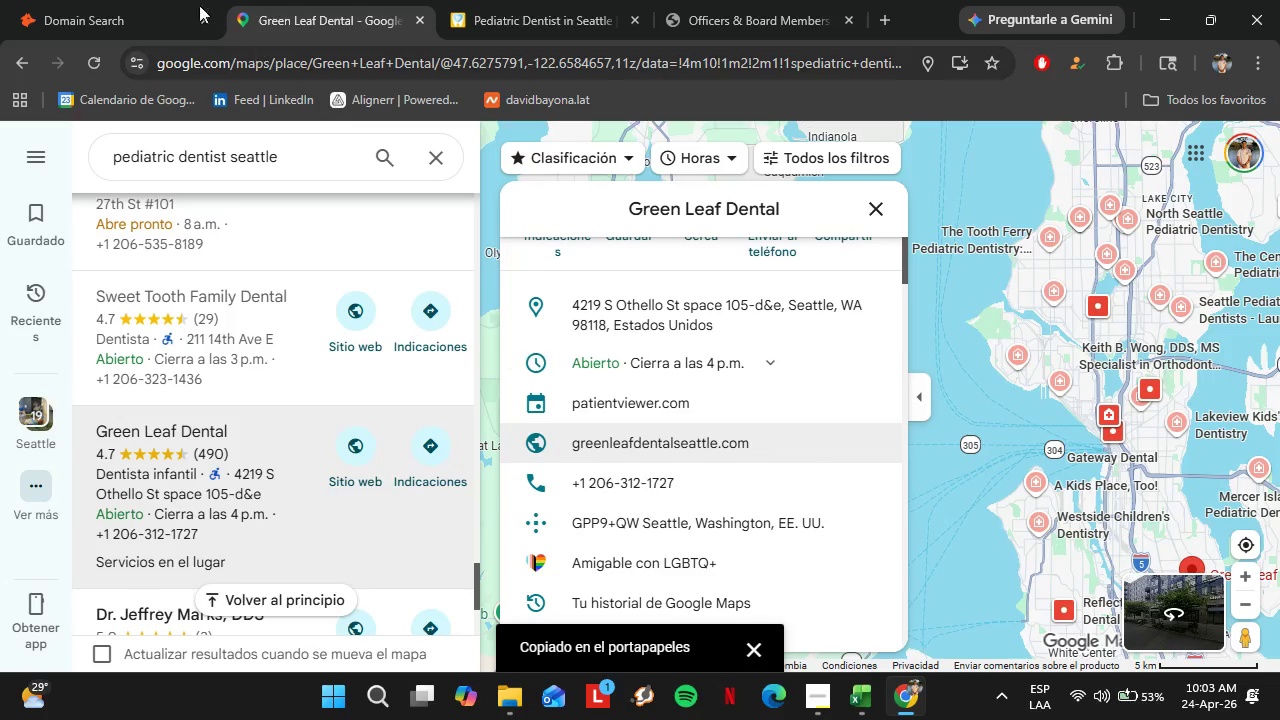 
left_click([144, 0])
 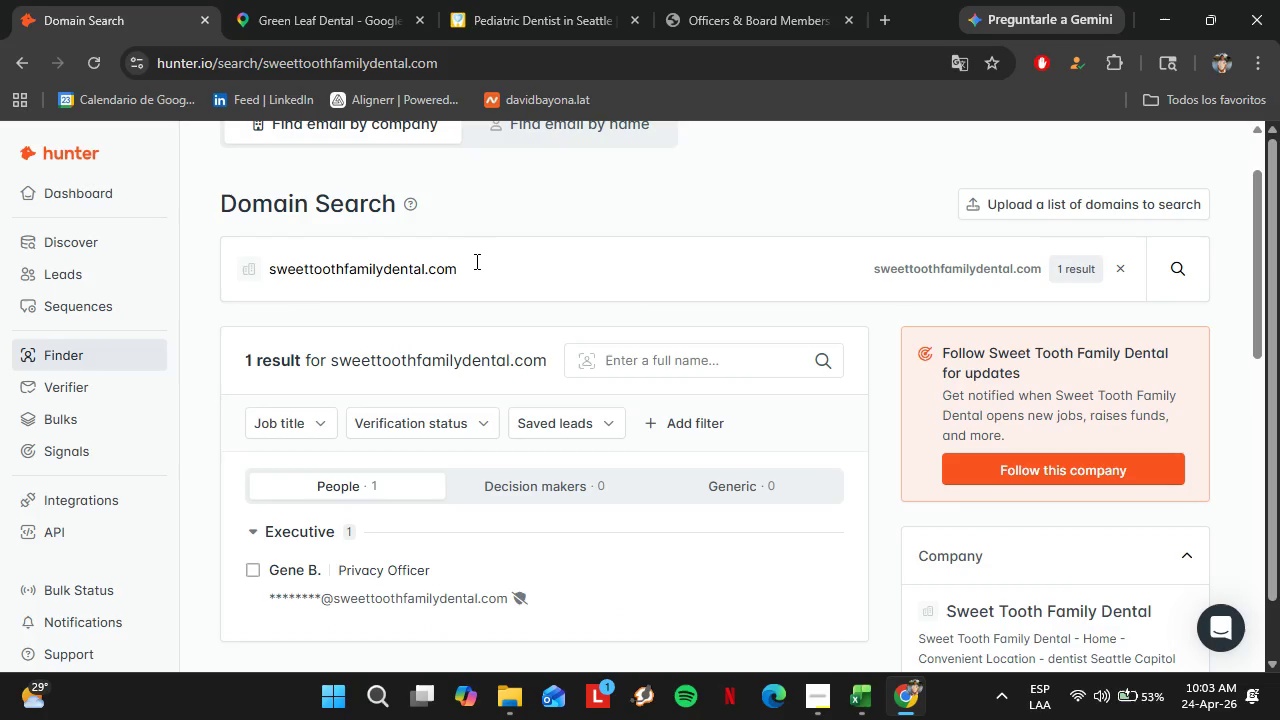 
left_click_drag(start_coordinate=[477, 262], to_coordinate=[228, 272])
 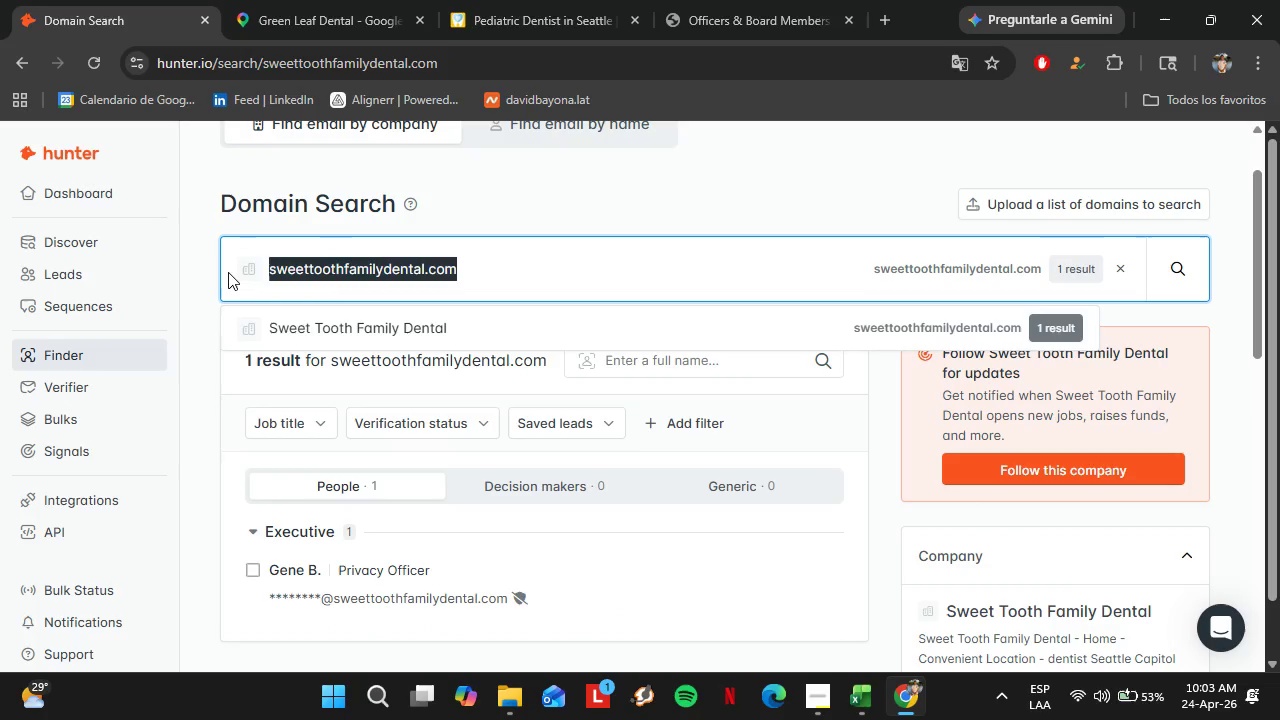 
key(Control+V)
 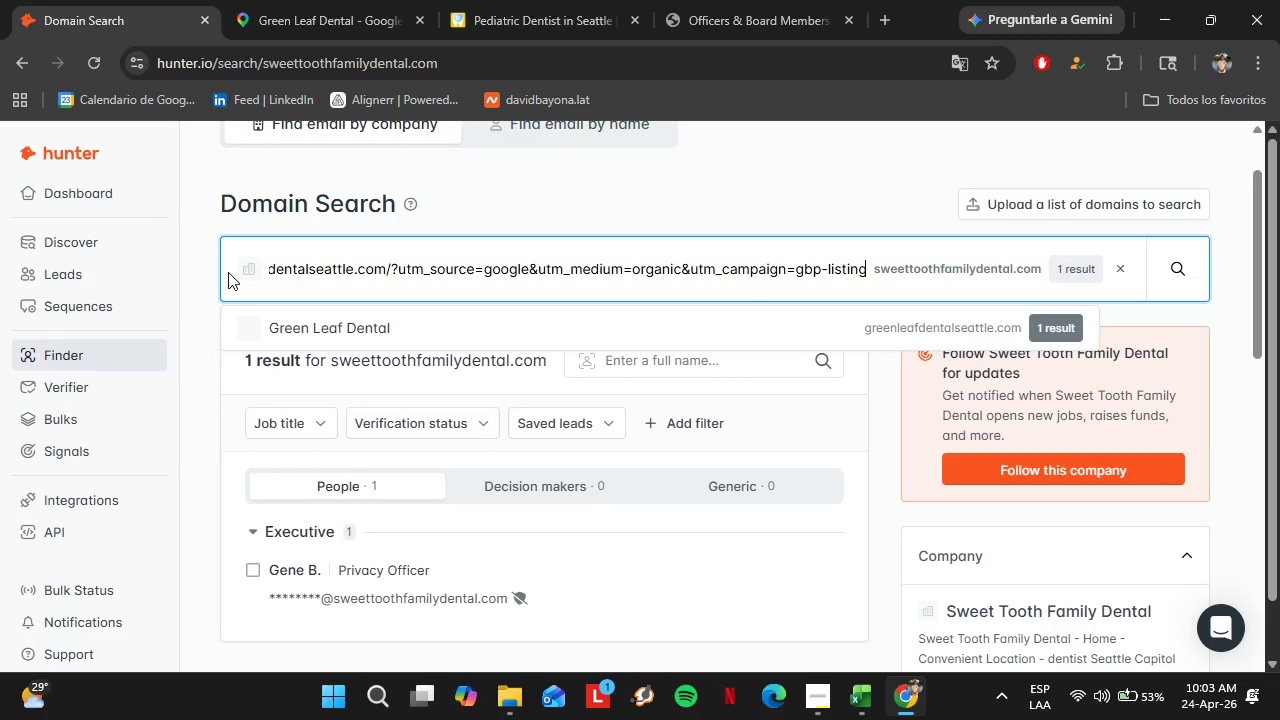 
key(Enter)
 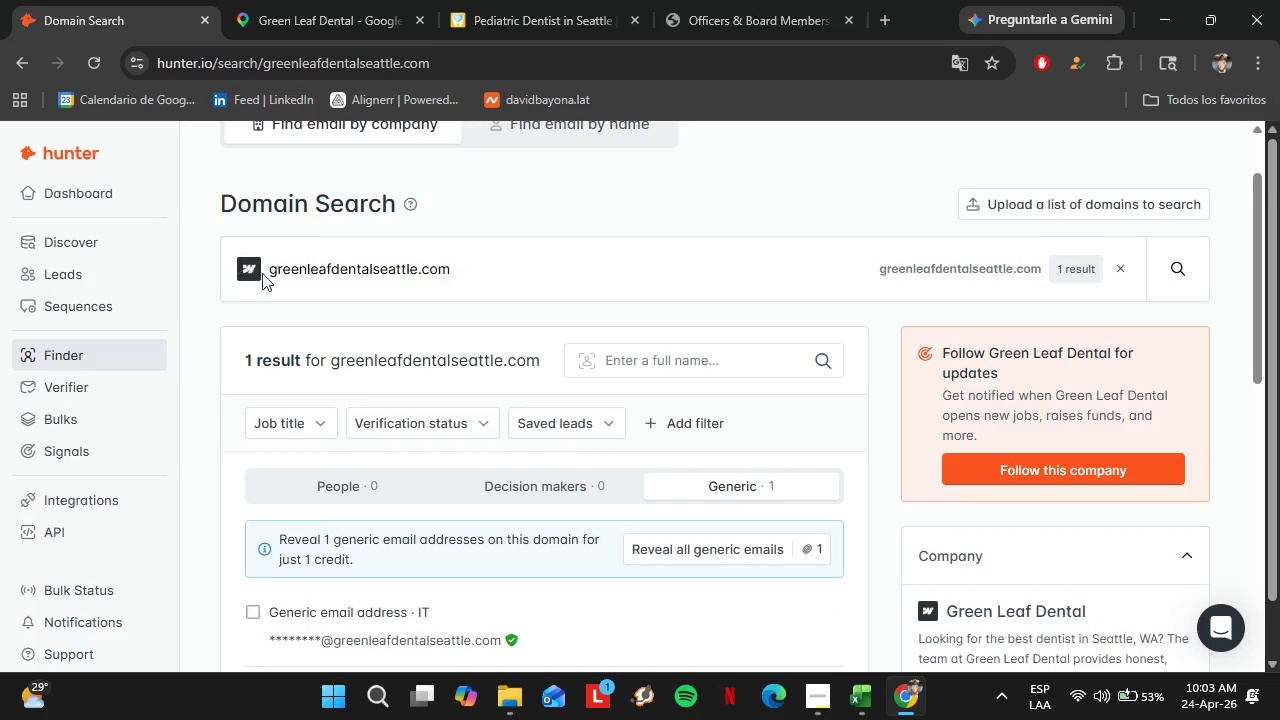 
left_click([304, 0])
 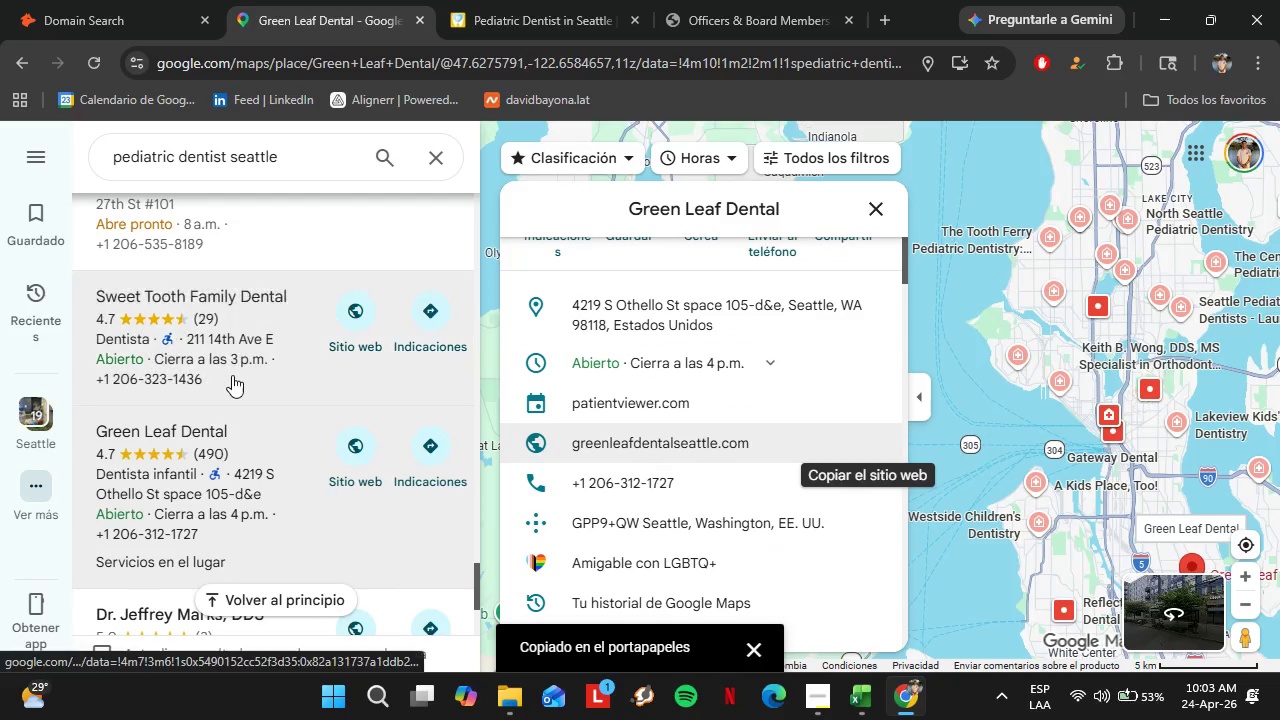 
scroll: coordinate [240, 365], scroll_direction: down, amount: 5.0
 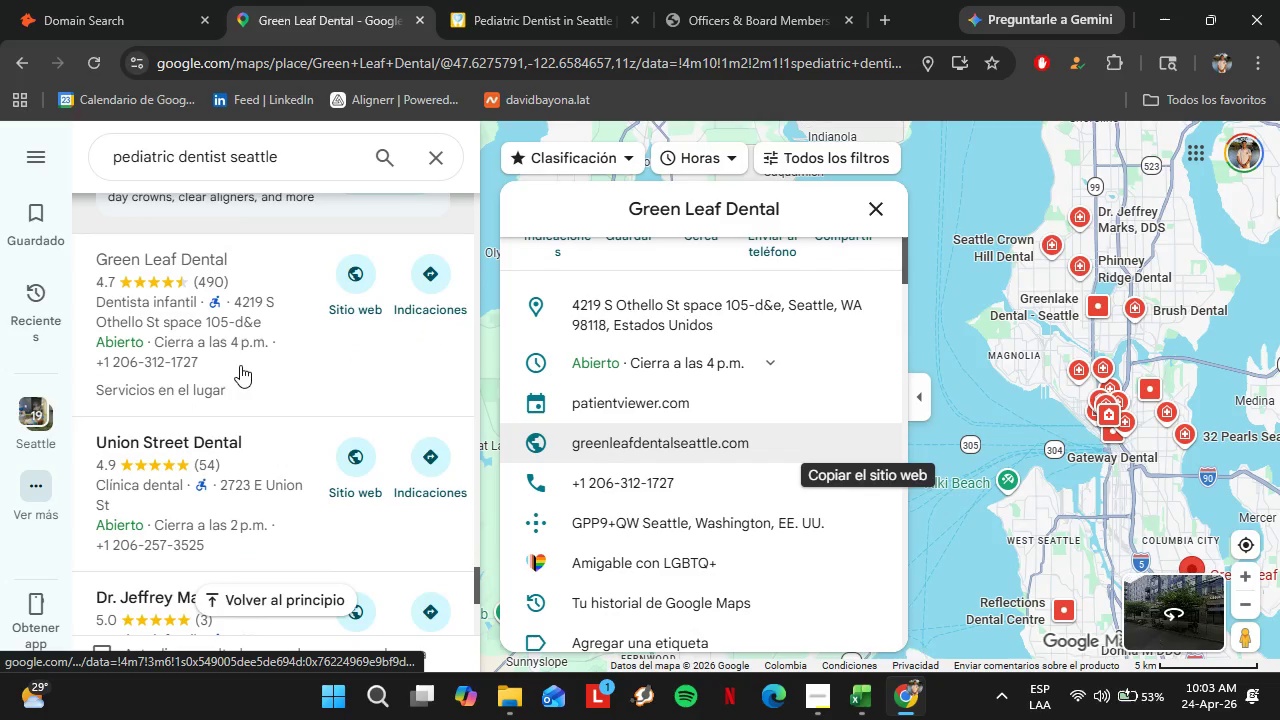 
left_click([200, 457])
 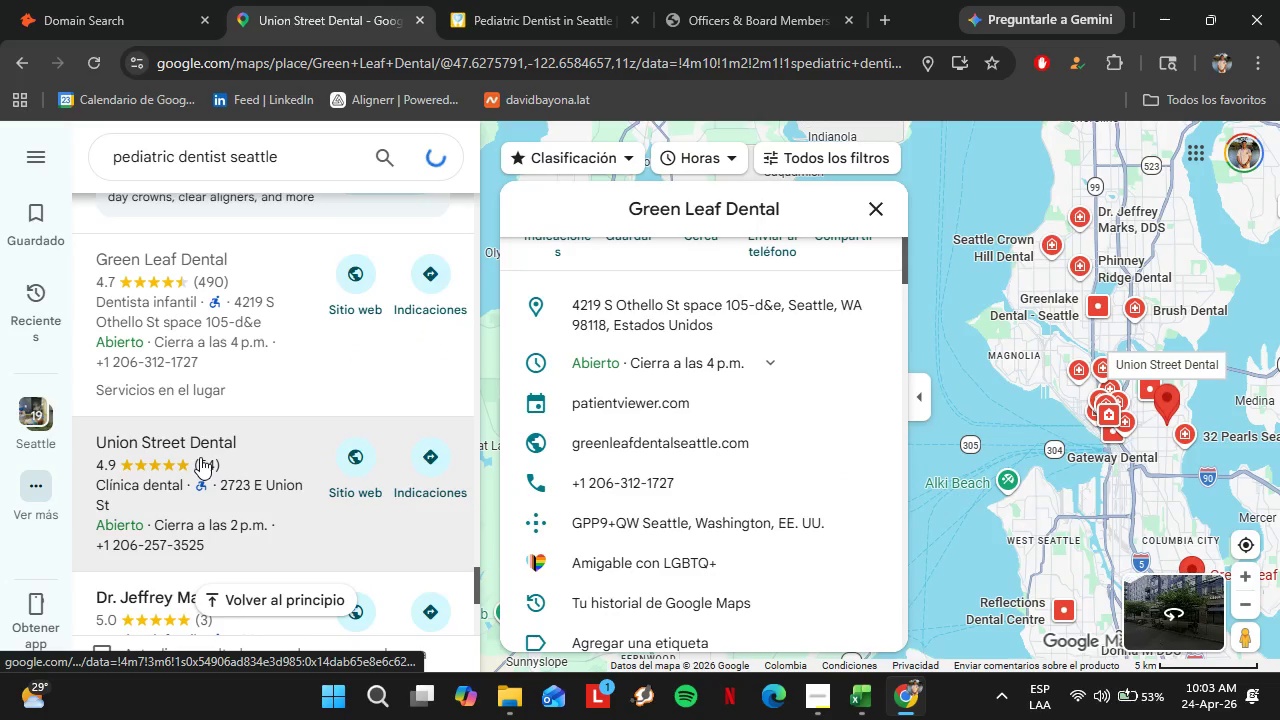 
scroll: coordinate [740, 412], scroll_direction: down, amount: 5.0
 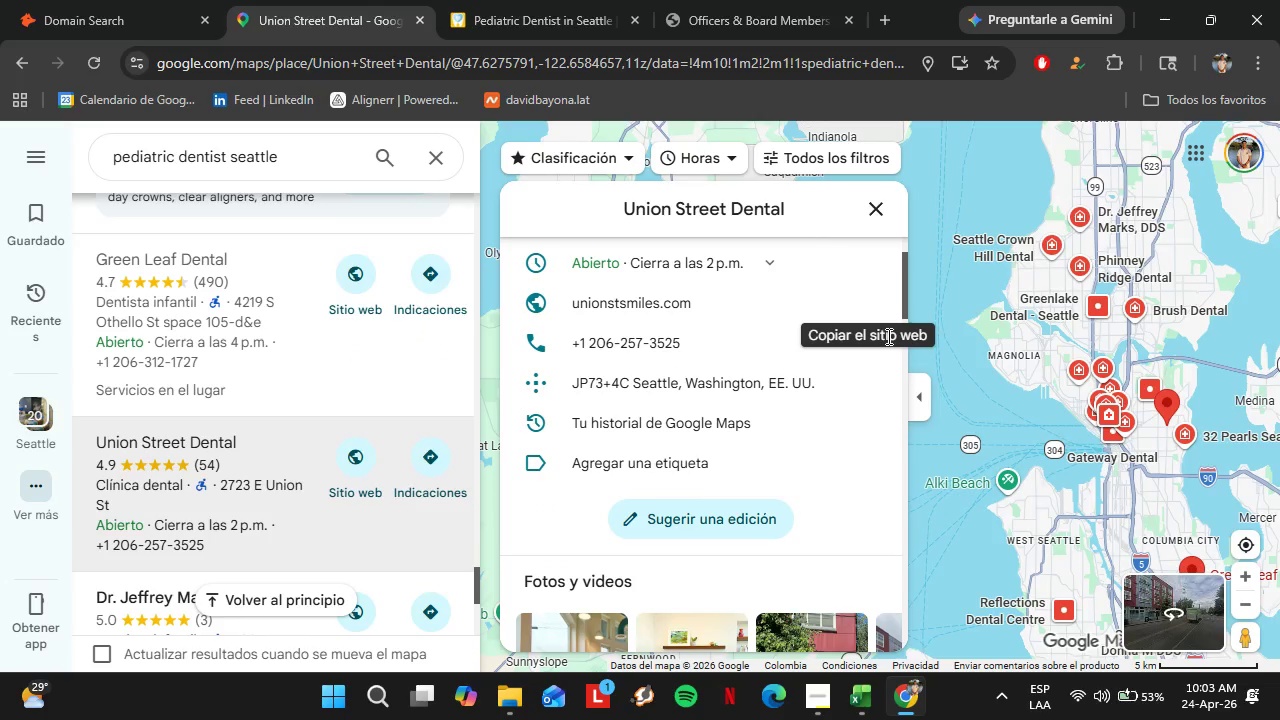 
left_click([872, 307])
 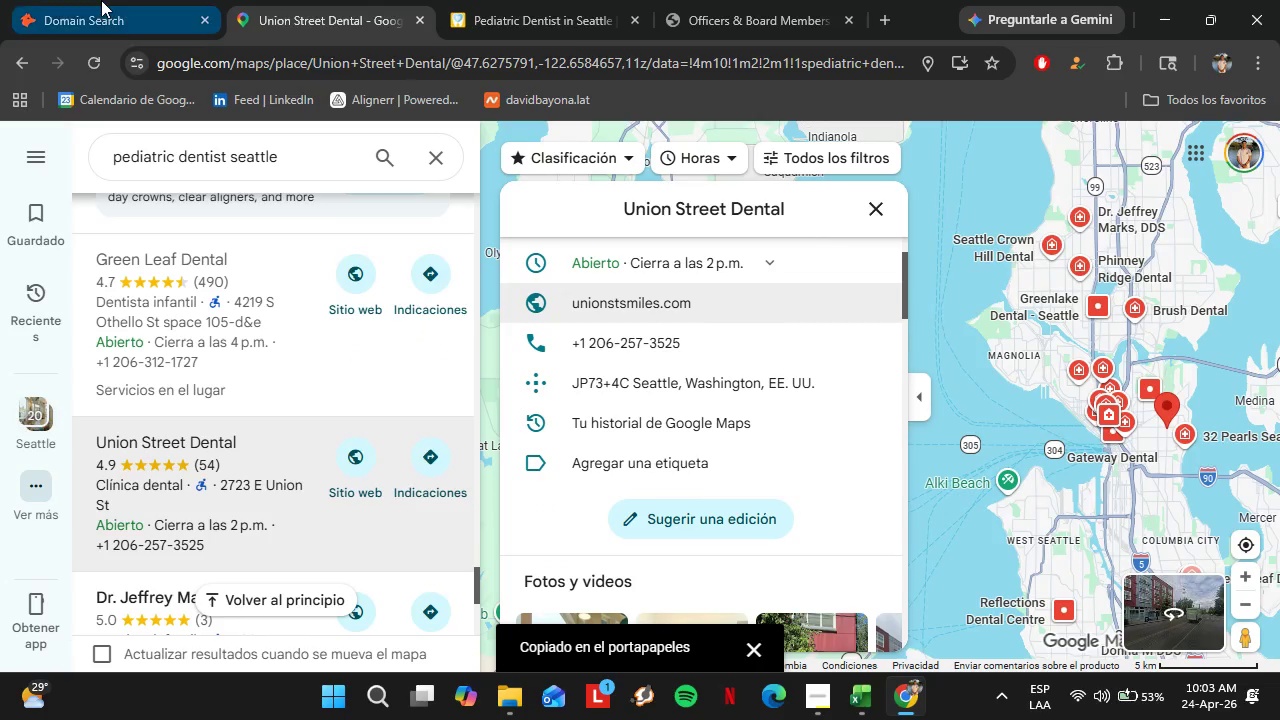 
left_click([100, 0])
 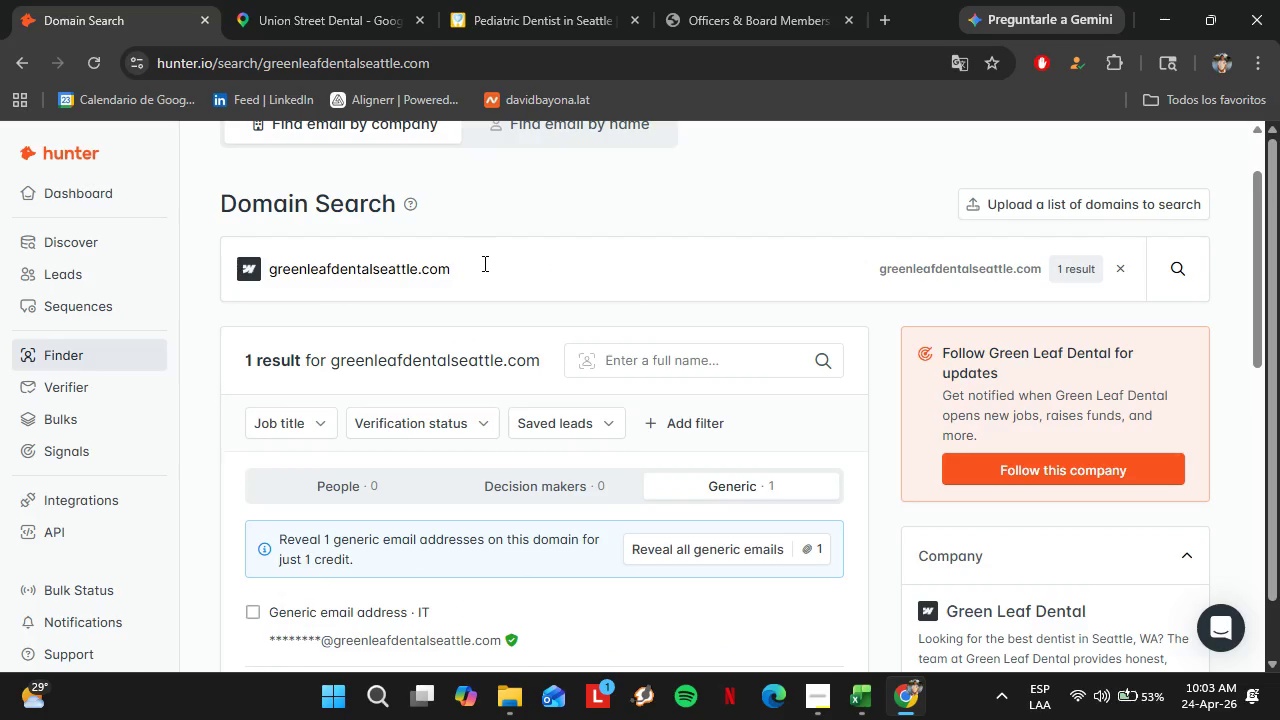 
left_click_drag(start_coordinate=[483, 263], to_coordinate=[258, 263])
 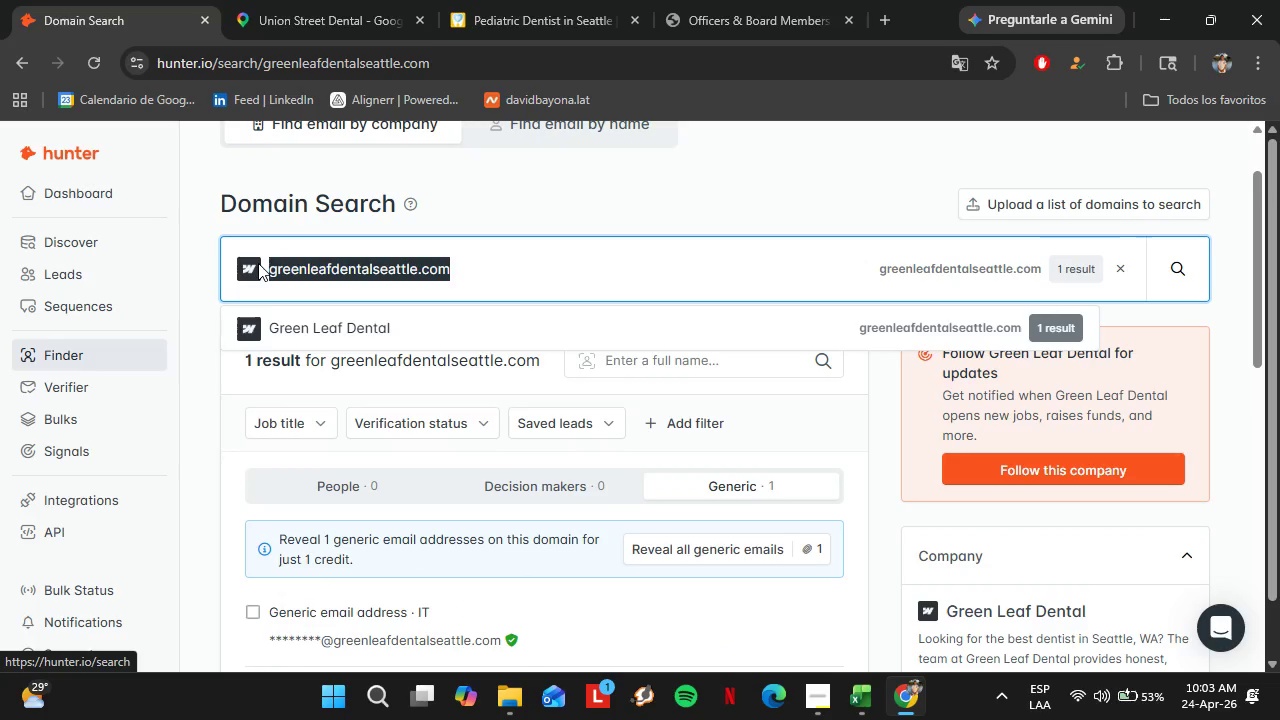 
key(Control+V)
 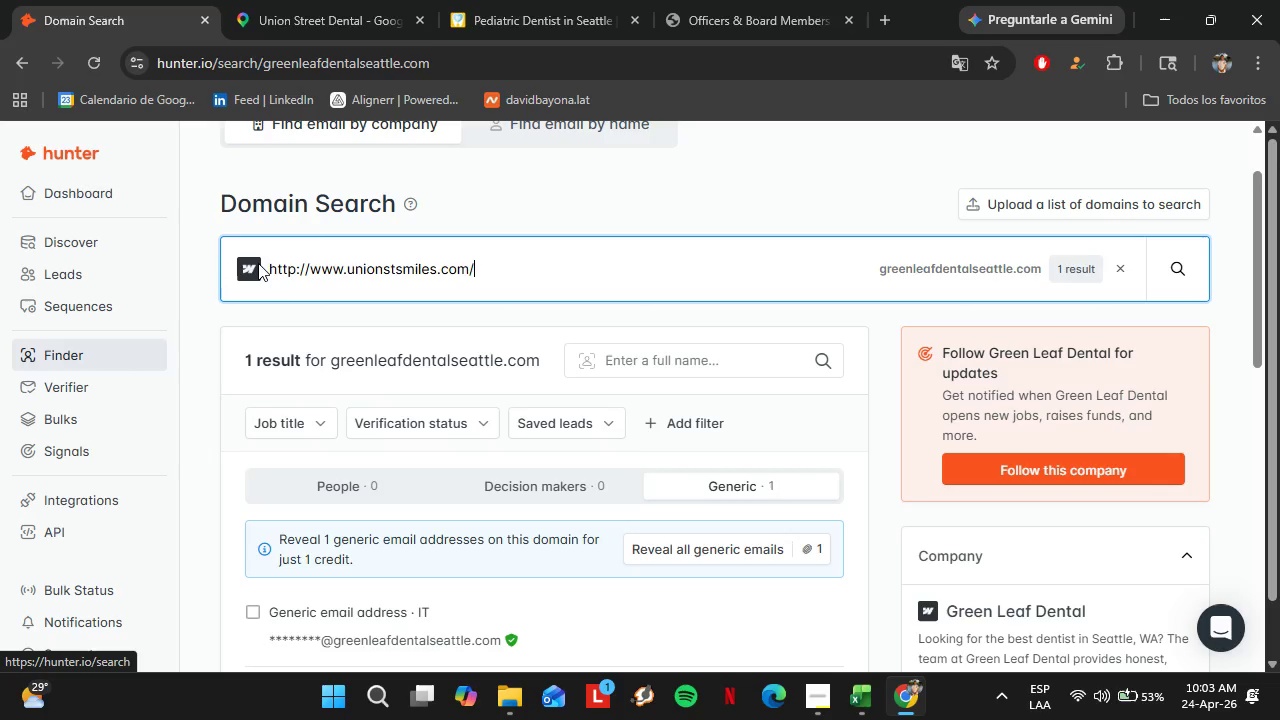 
key(Enter)
 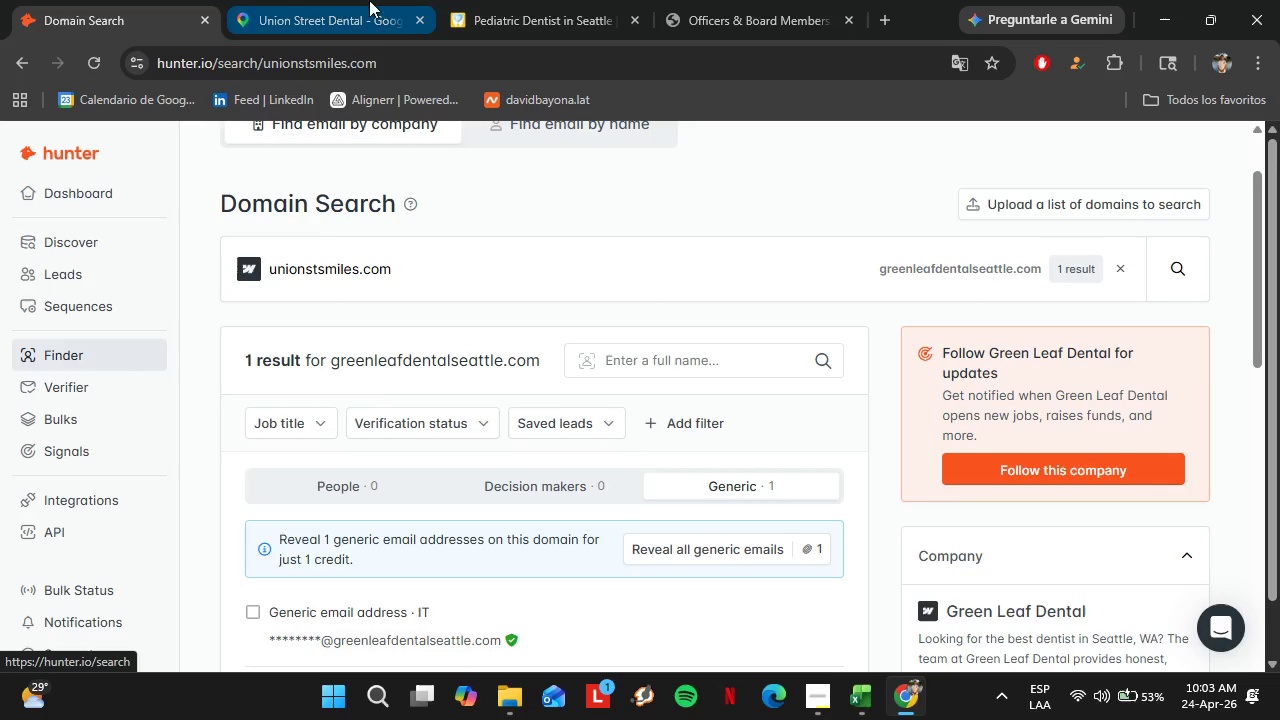 
left_click([338, 0])
 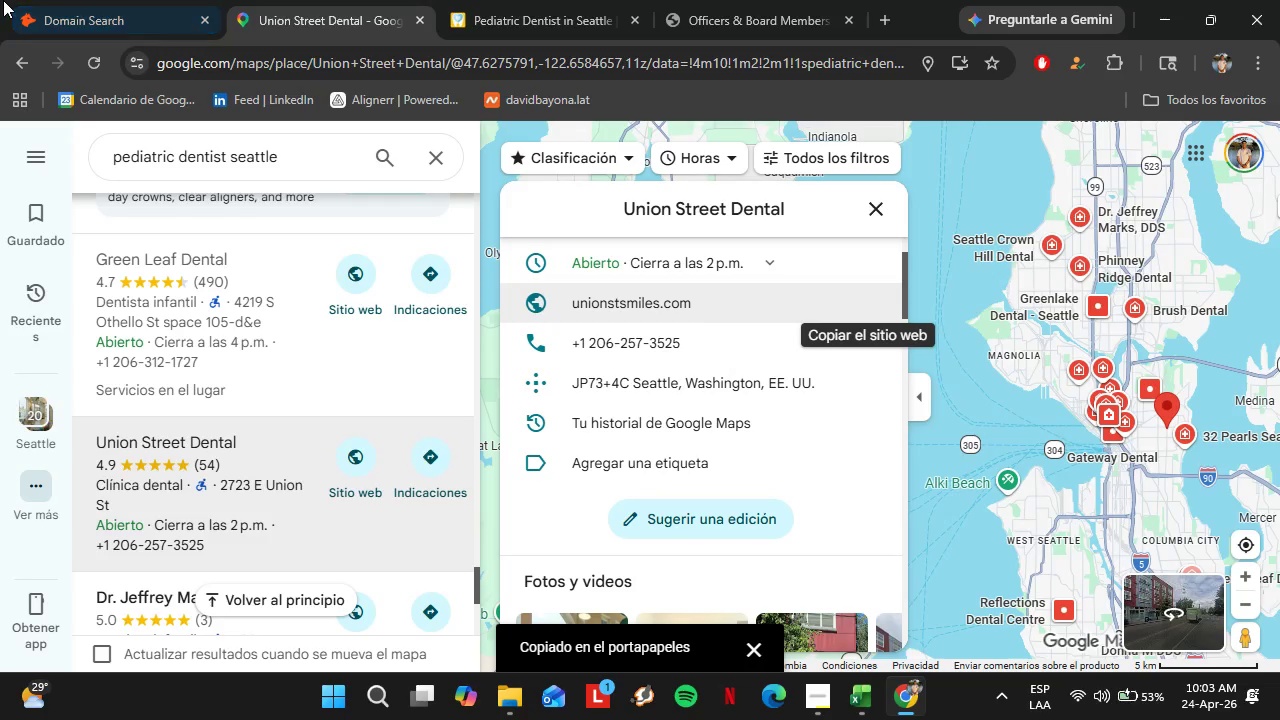 
left_click([157, 0])
 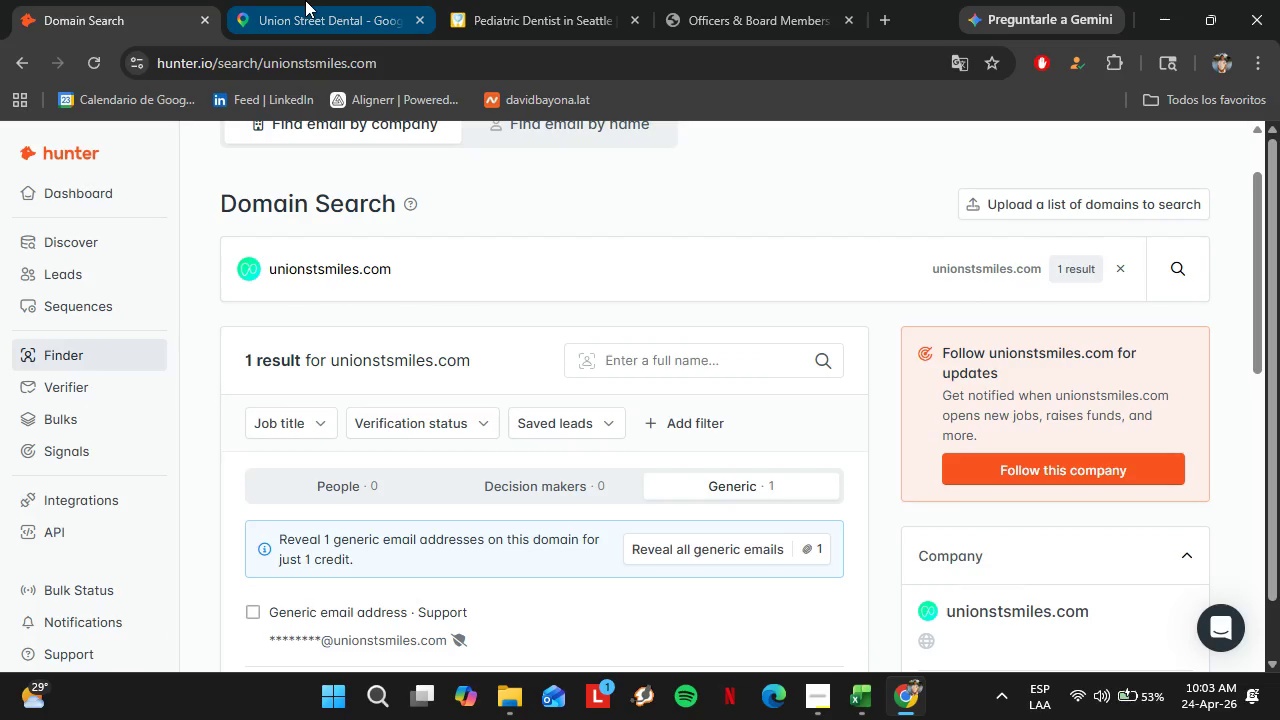 
left_click([305, 0])
 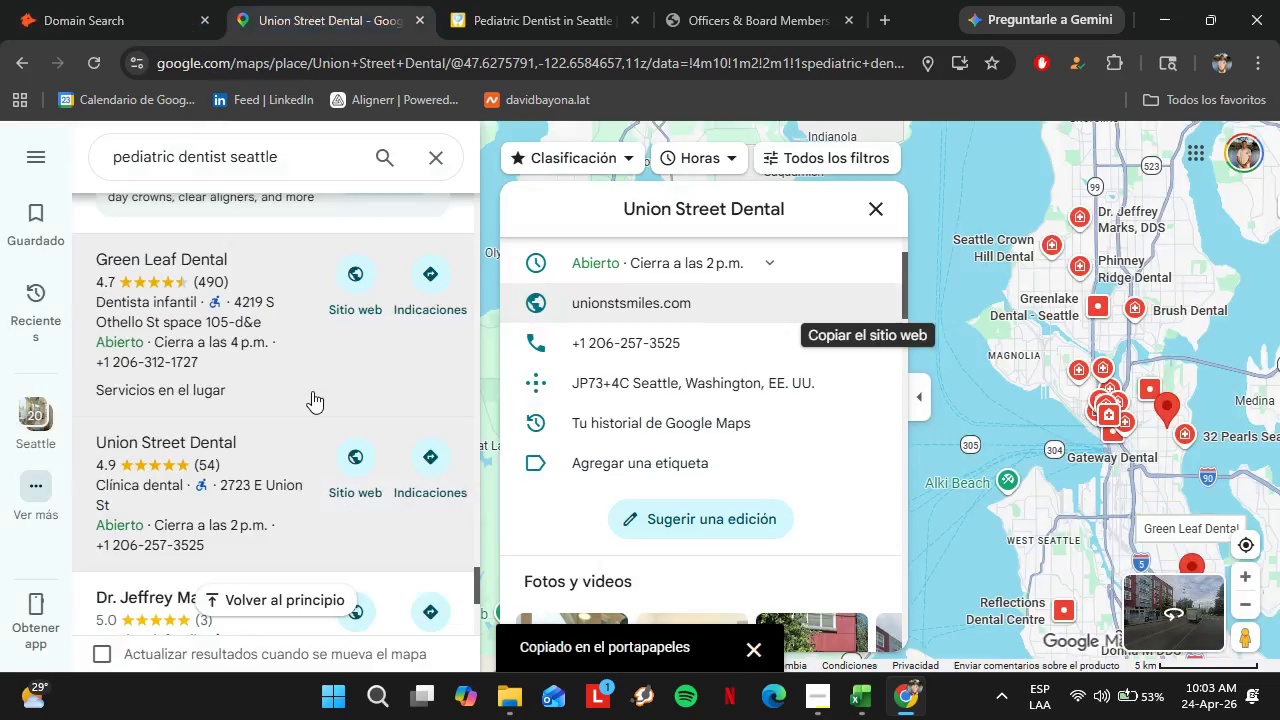 
scroll: coordinate [240, 404], scroll_direction: down, amount: 4.0
 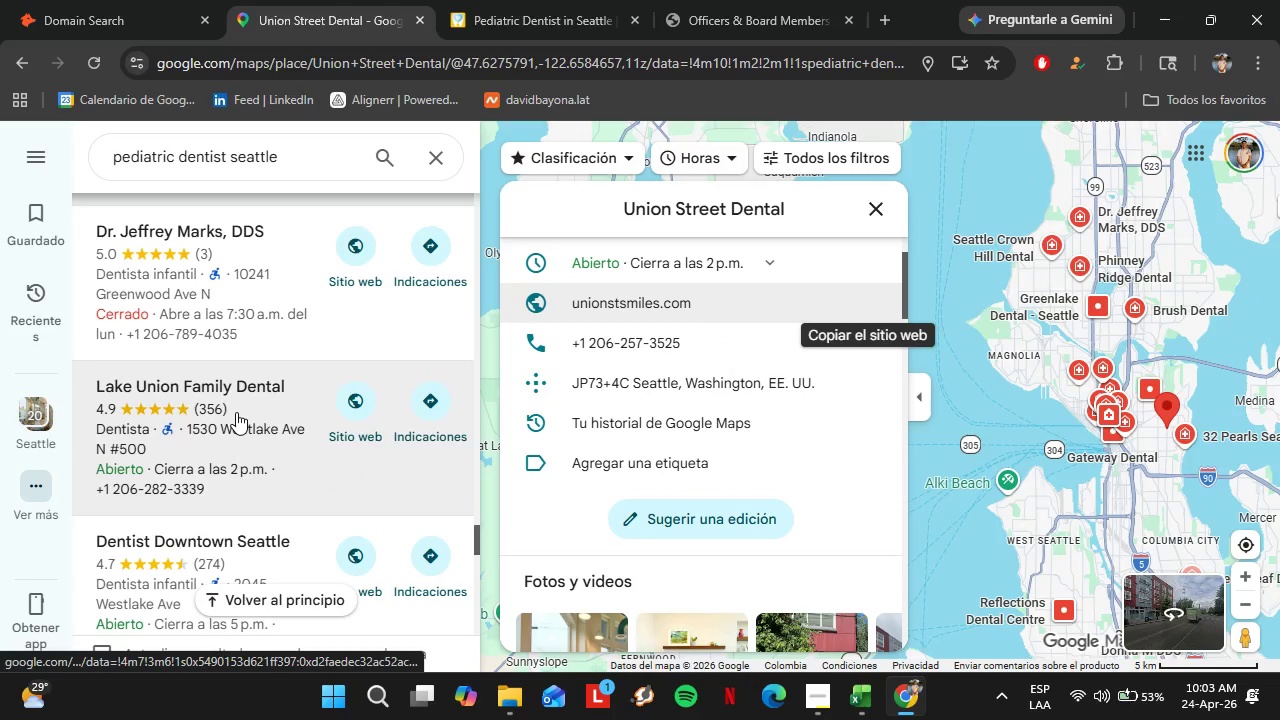 
left_click([236, 412])
 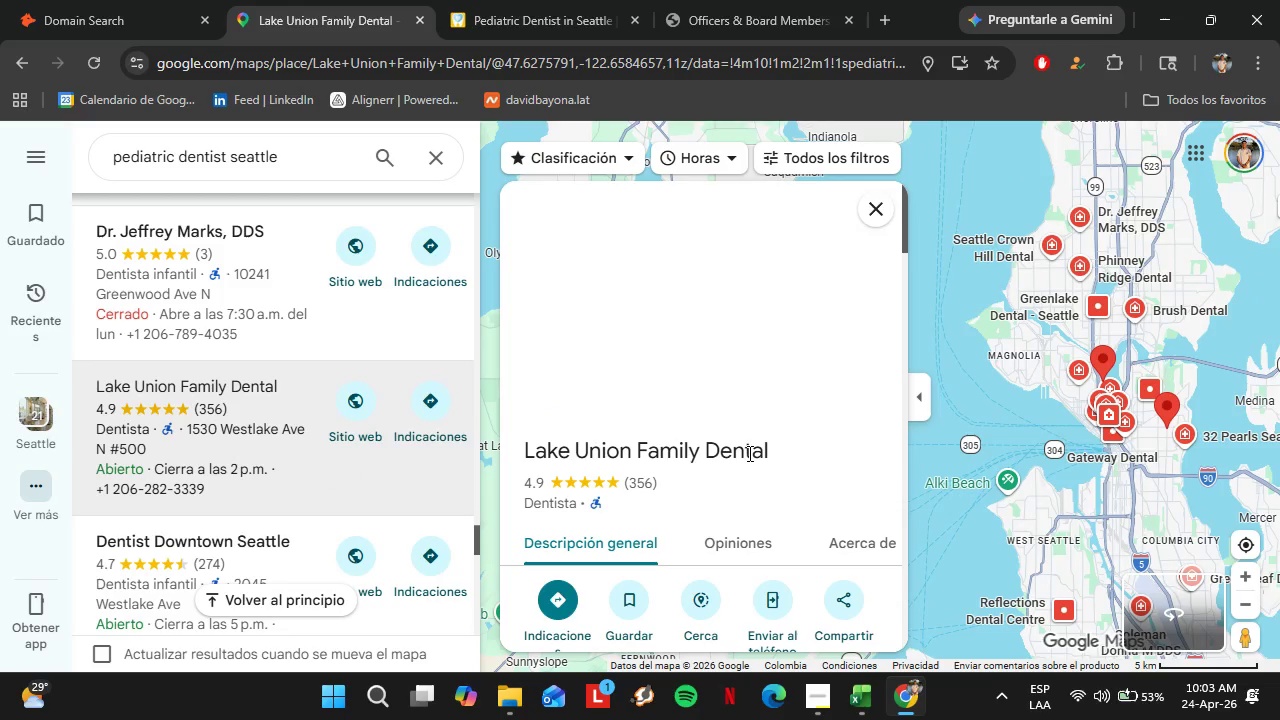 
scroll: coordinate [760, 424], scroll_direction: down, amount: 3.0
 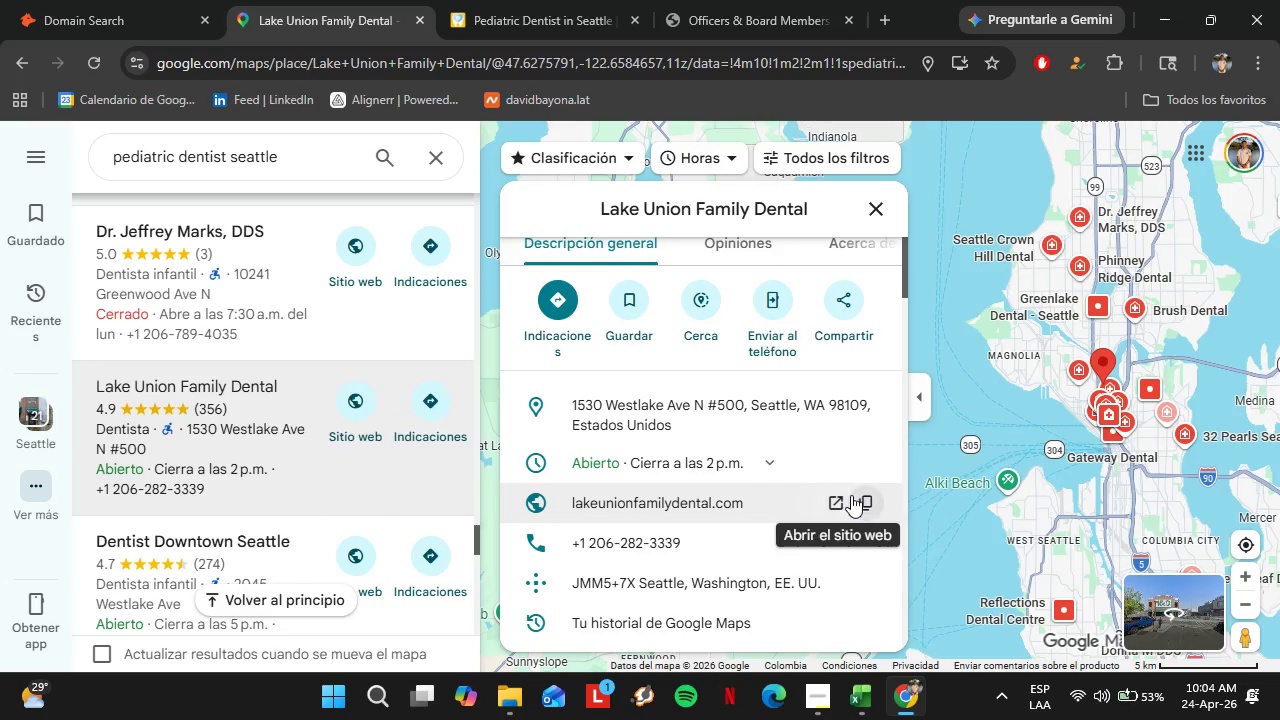 
left_click([853, 495])
 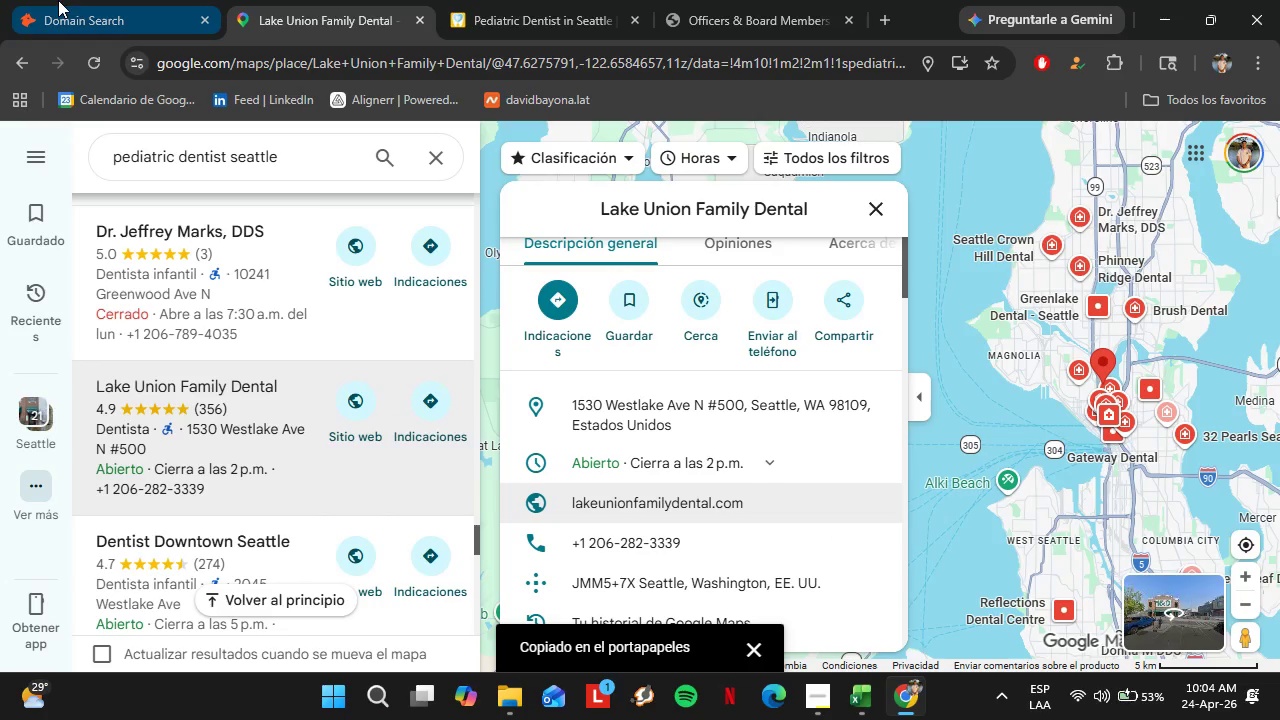 
left_click([57, 0])
 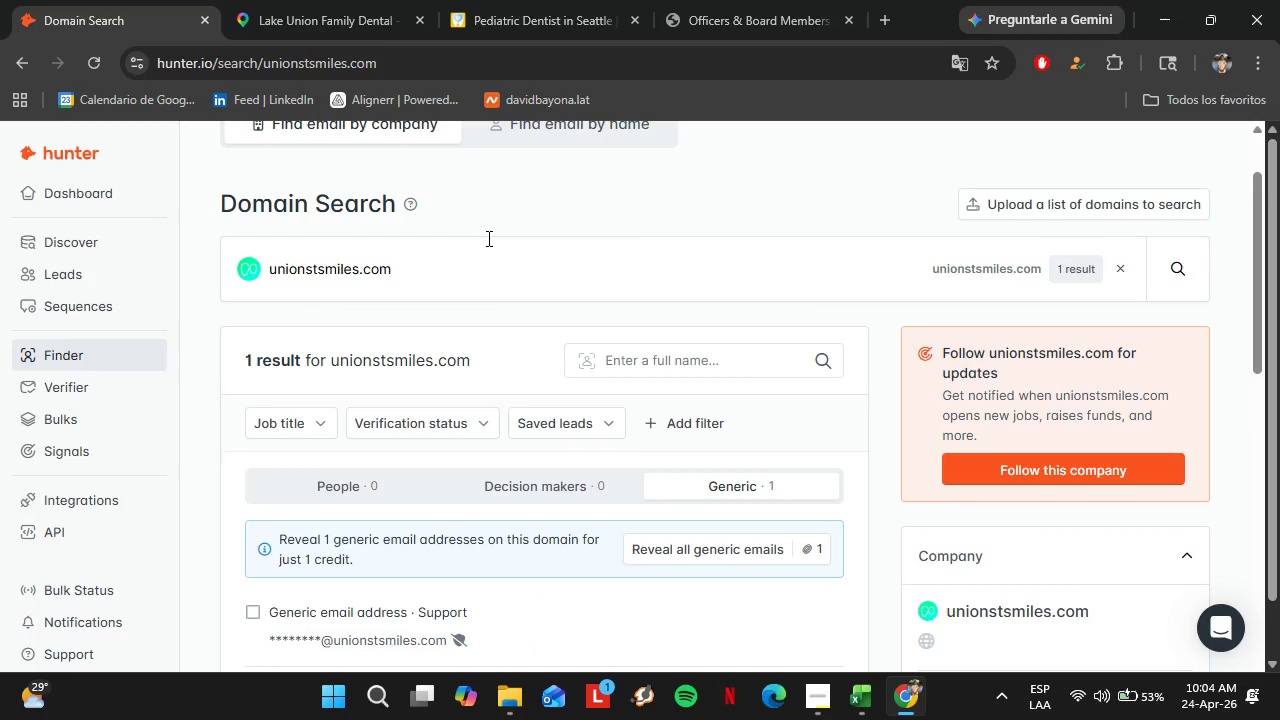 
left_click_drag(start_coordinate=[468, 239], to_coordinate=[232, 231])
 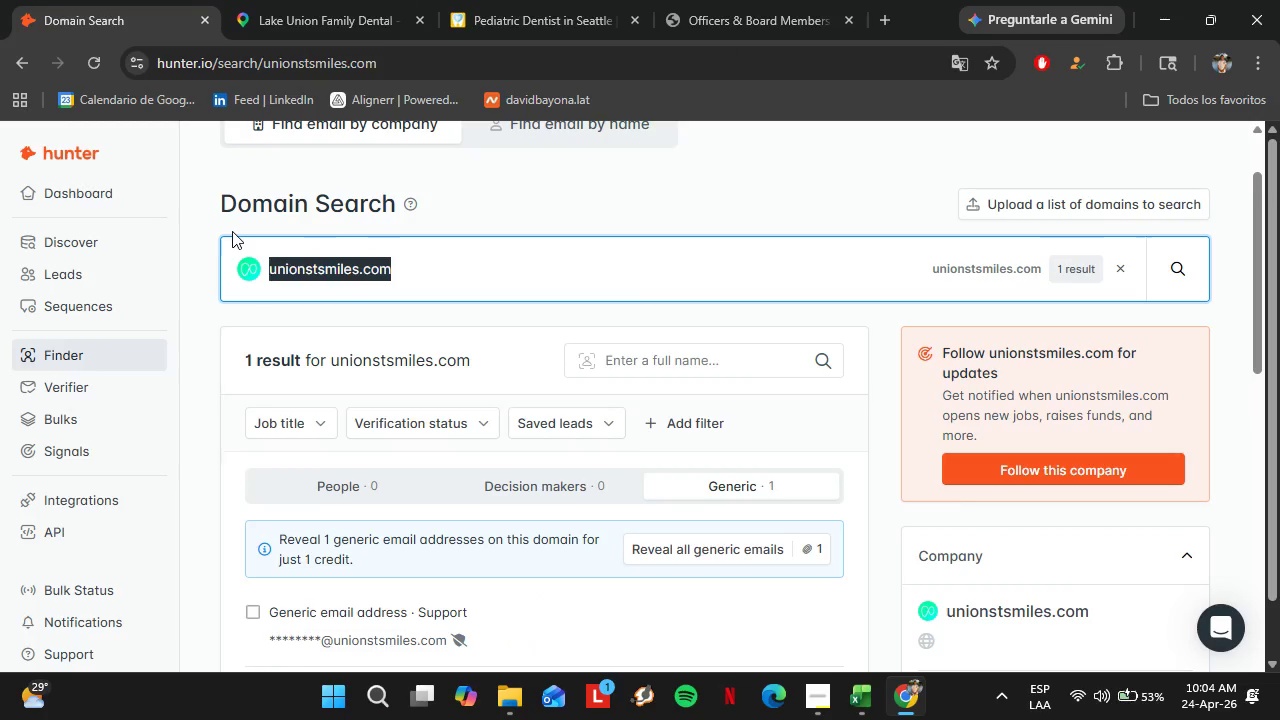 
key(Control+V)
 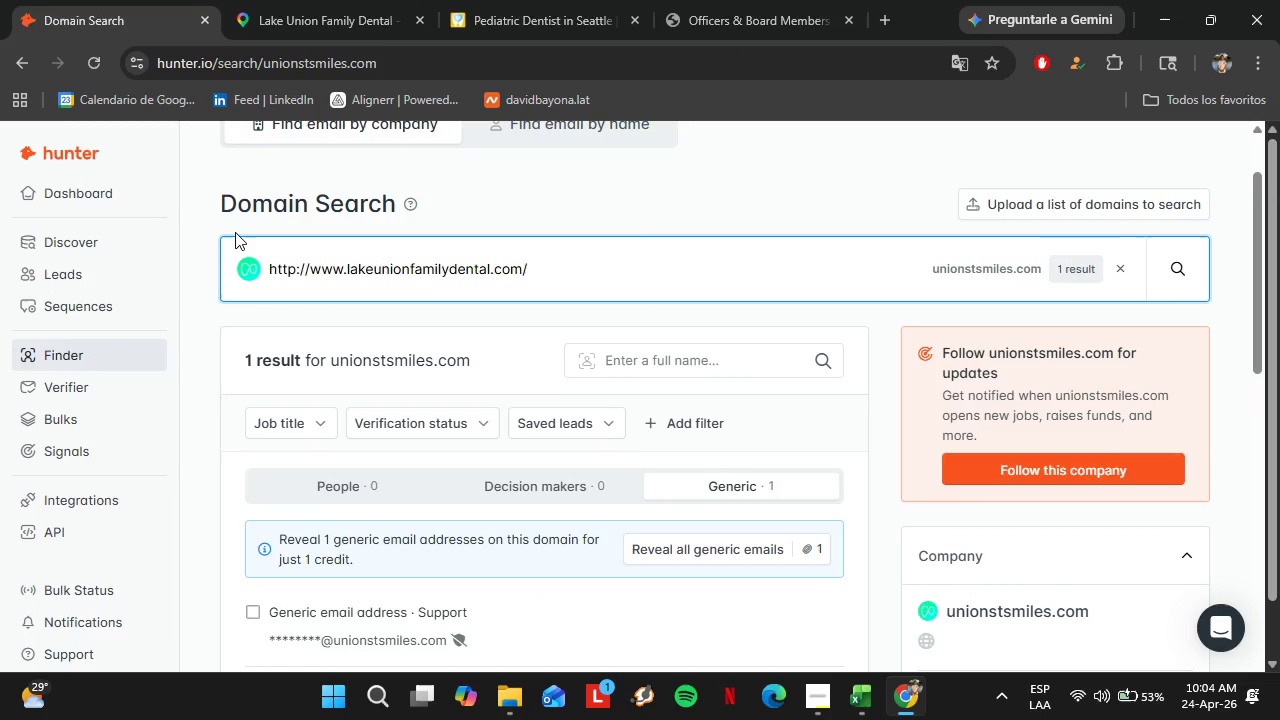 
key(Enter)
 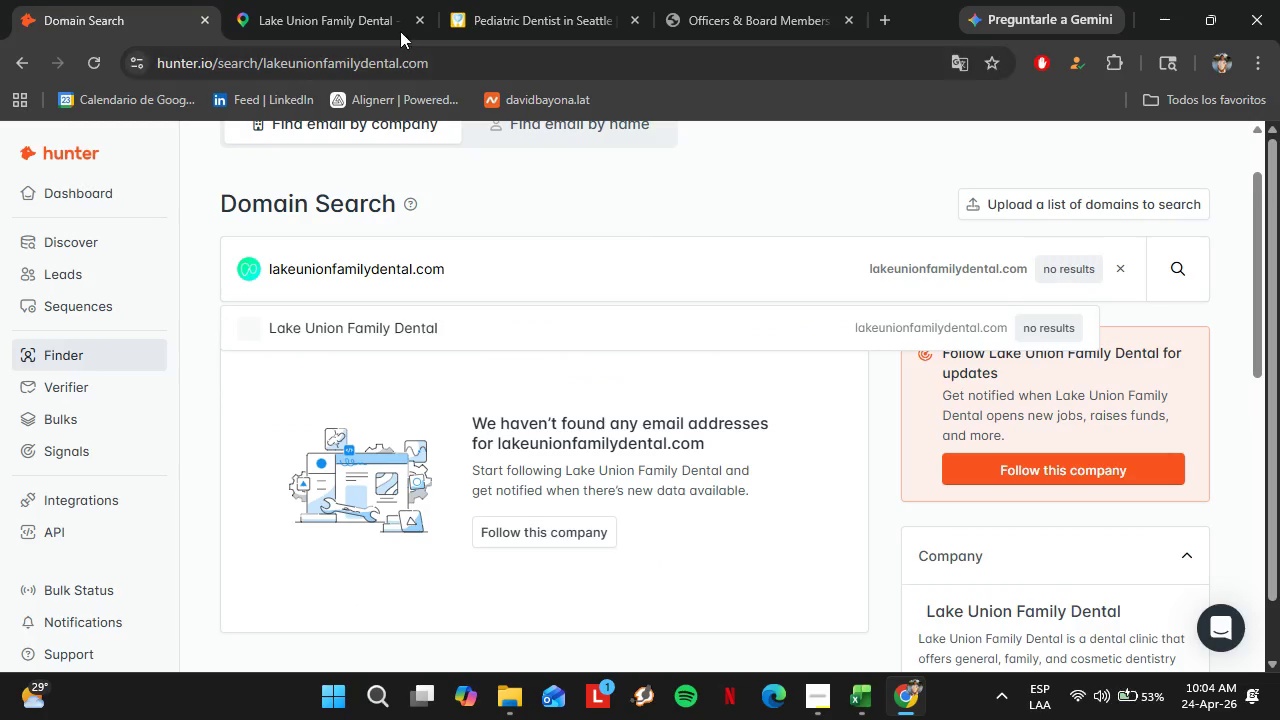 
left_click([344, 0])
 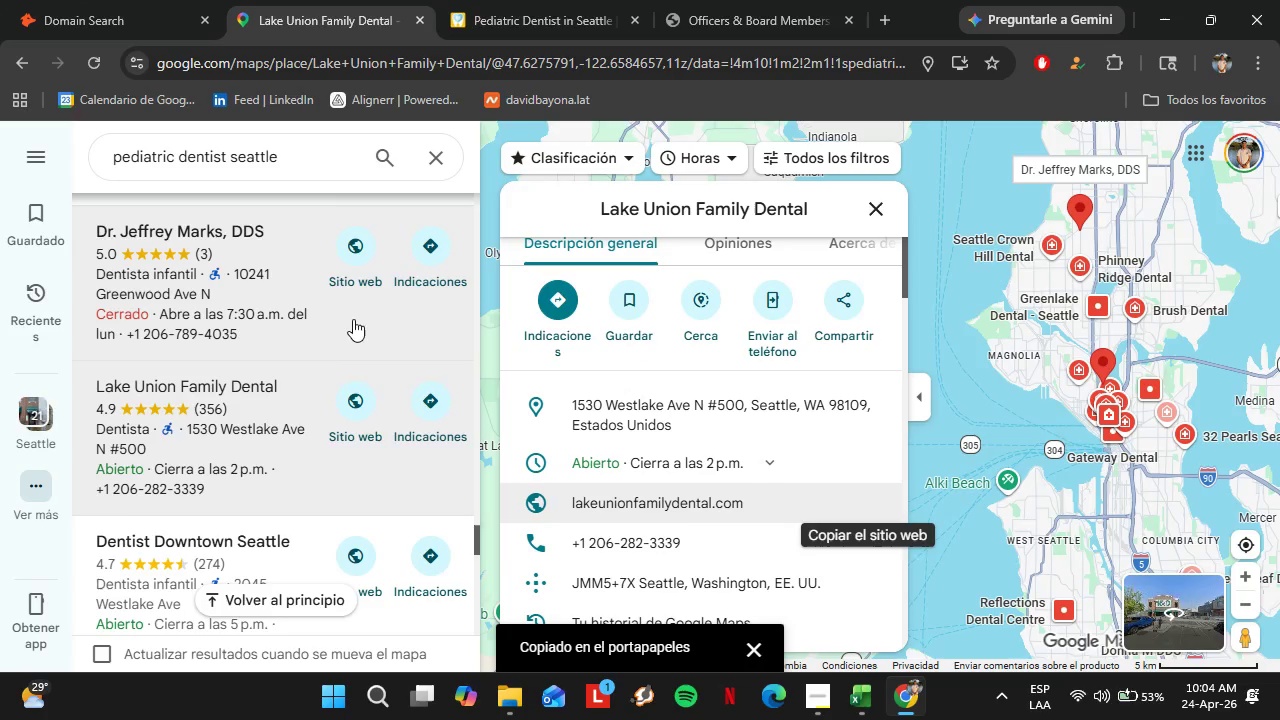 
scroll: coordinate [308, 319], scroll_direction: down, amount: 4.0
 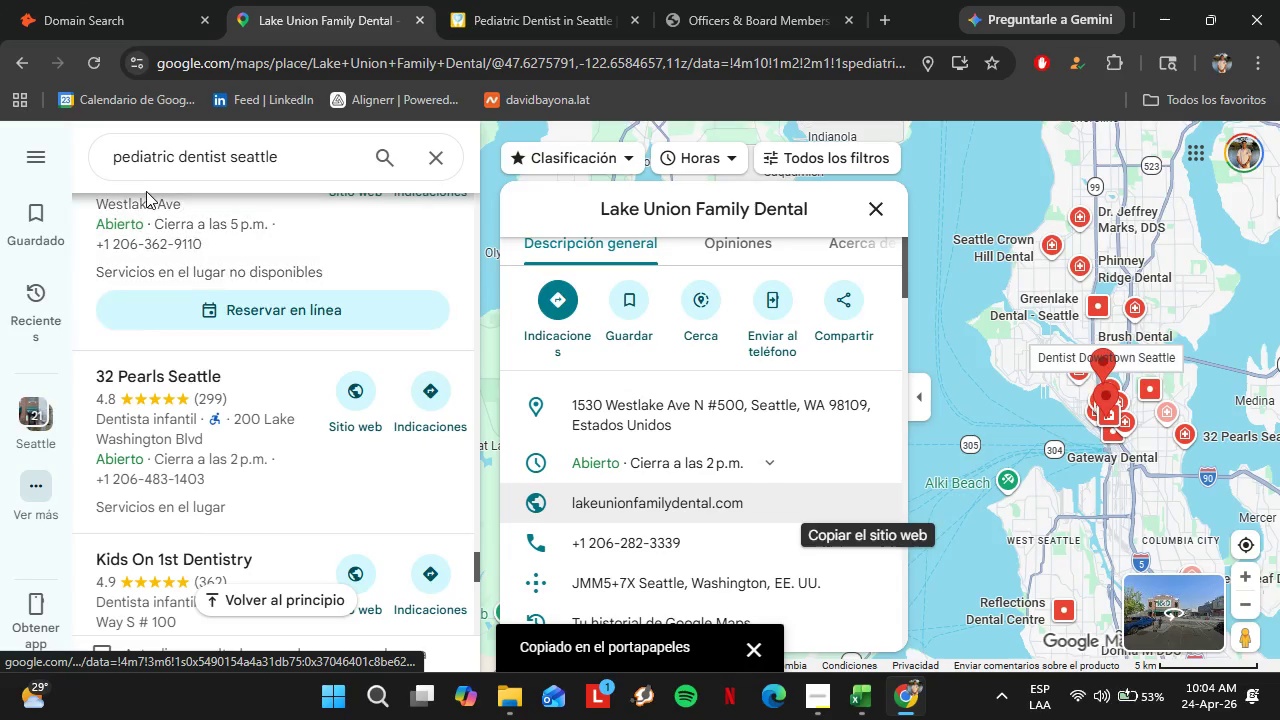 
left_click([146, 190])
 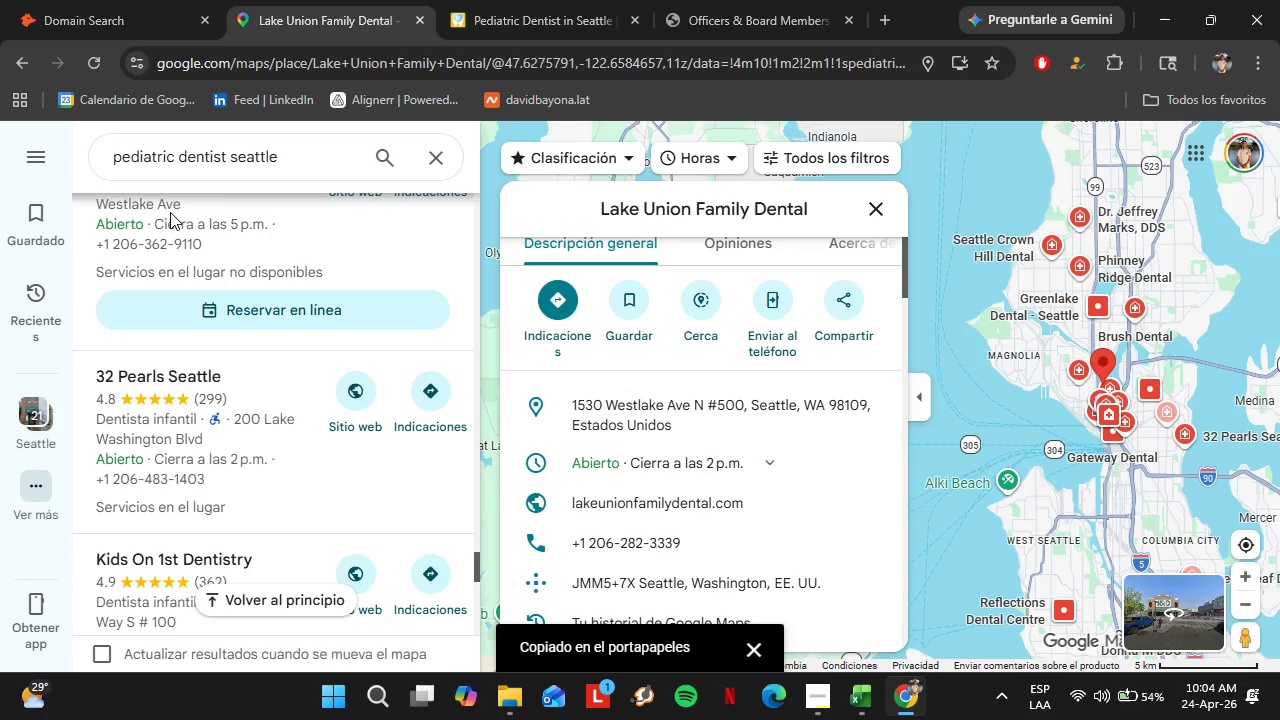 
left_click([173, 213])
 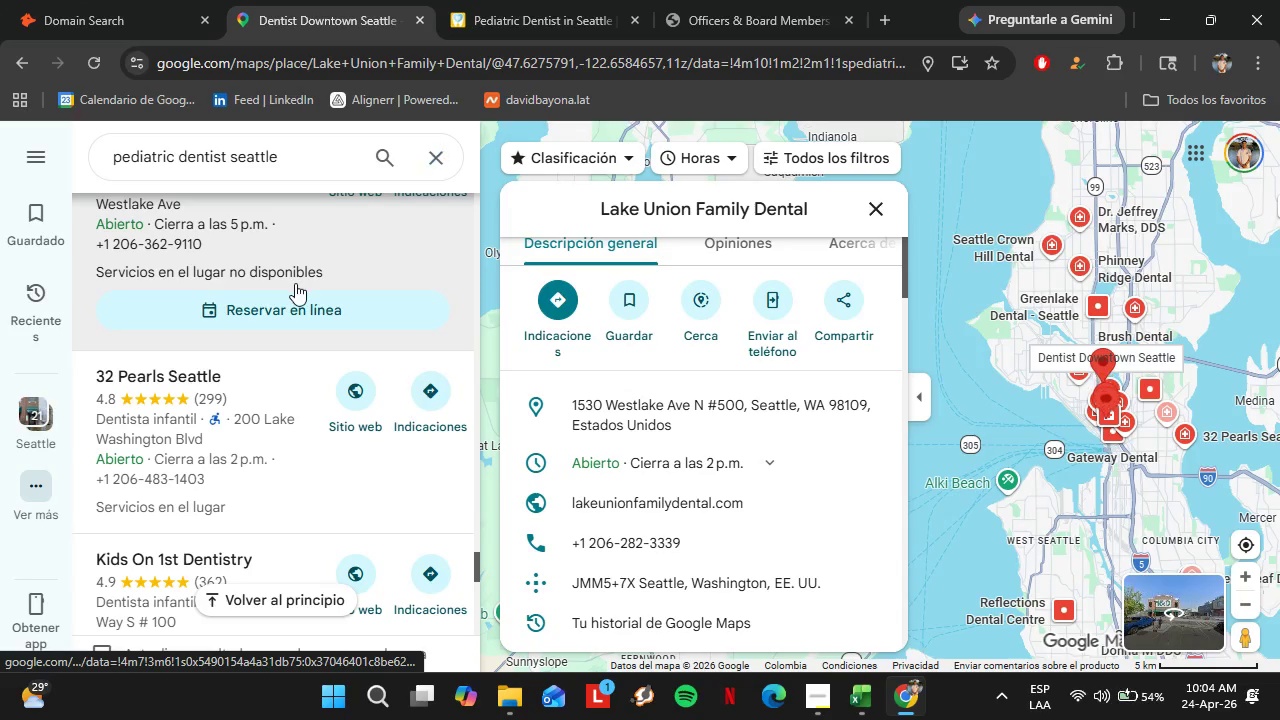 
scroll: coordinate [295, 283], scroll_direction: up, amount: 1.0
 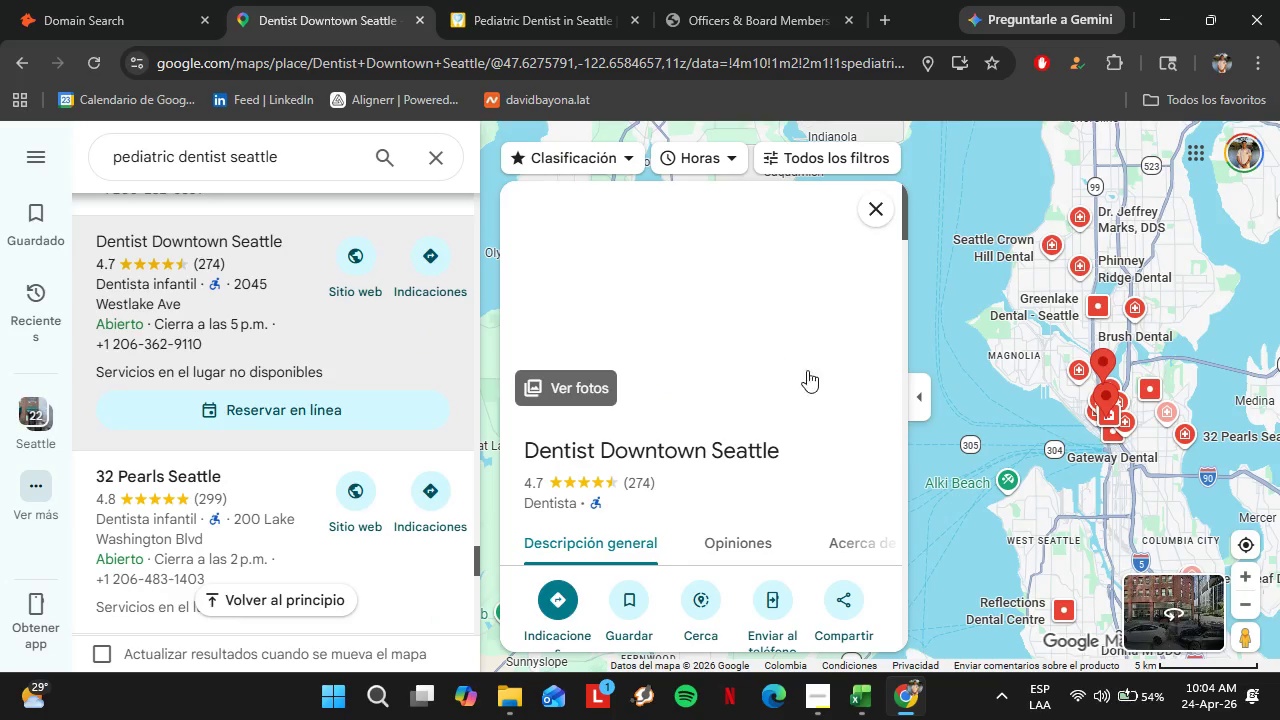 
scroll: coordinate [841, 382], scroll_direction: down, amount: 4.0
 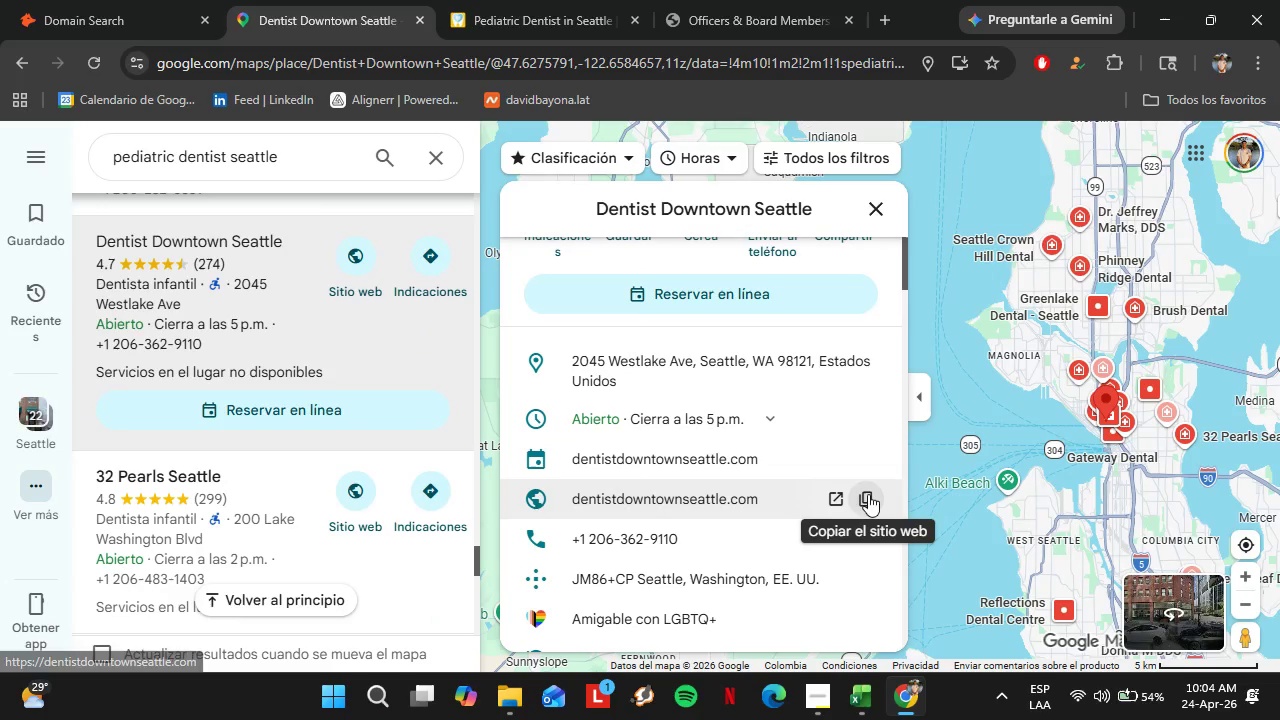 
left_click([862, 497])
 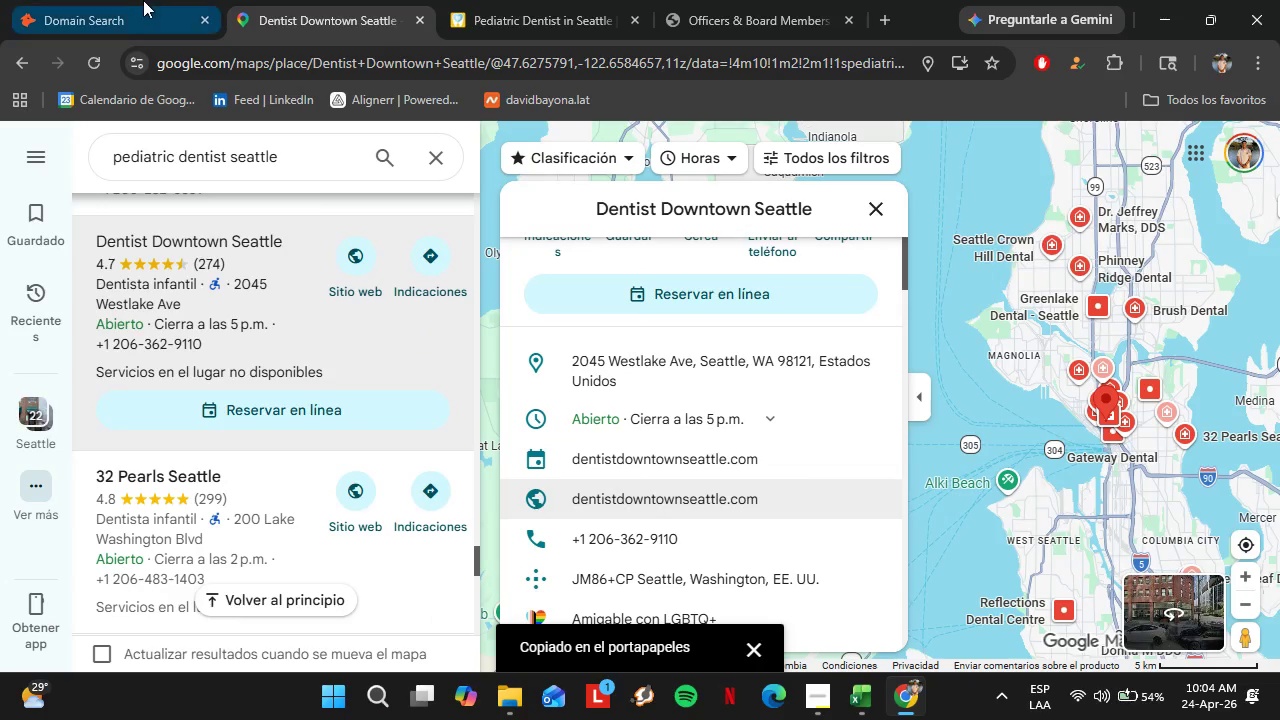 
left_click([140, 0])
 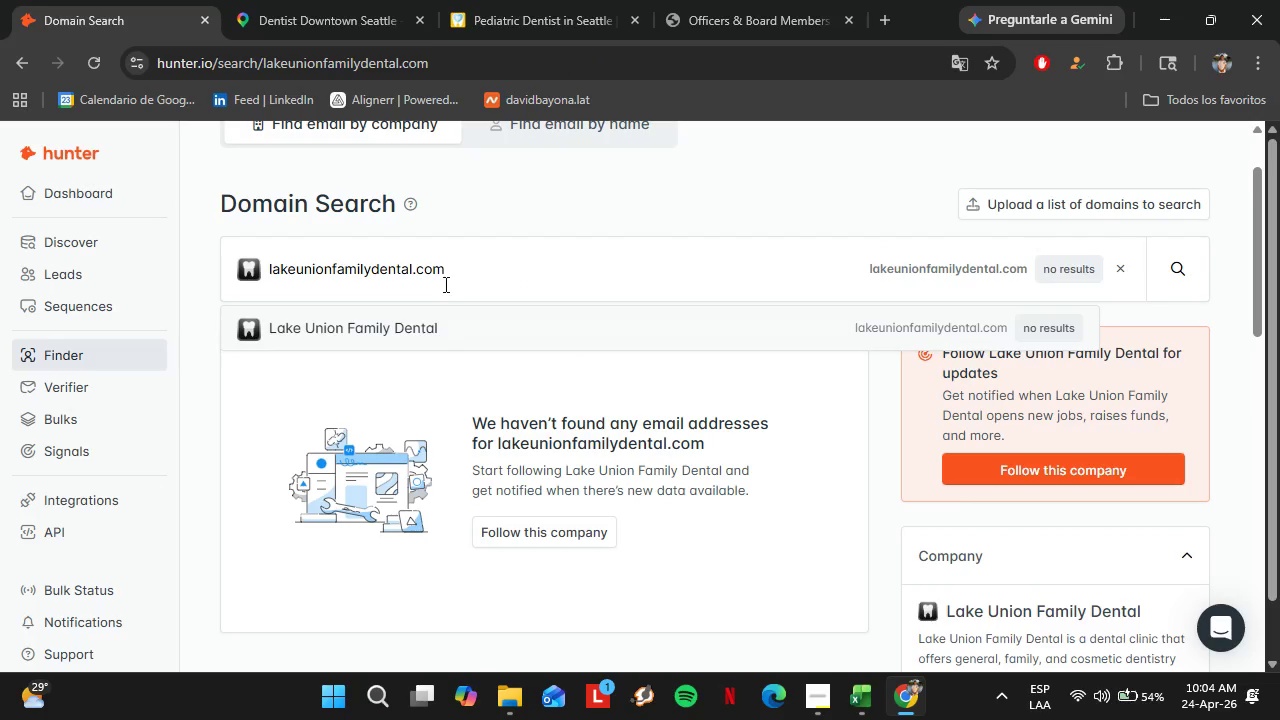 
left_click_drag(start_coordinate=[447, 273], to_coordinate=[265, 243])
 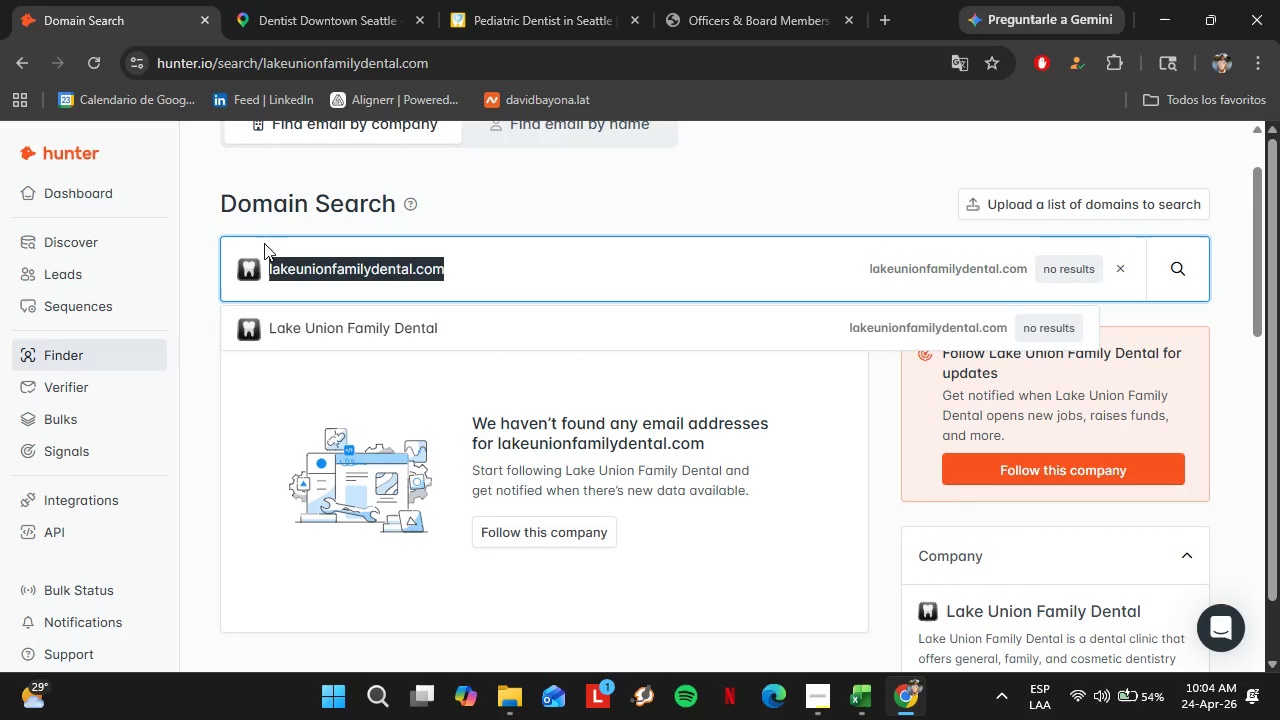 
key(Control+V)
 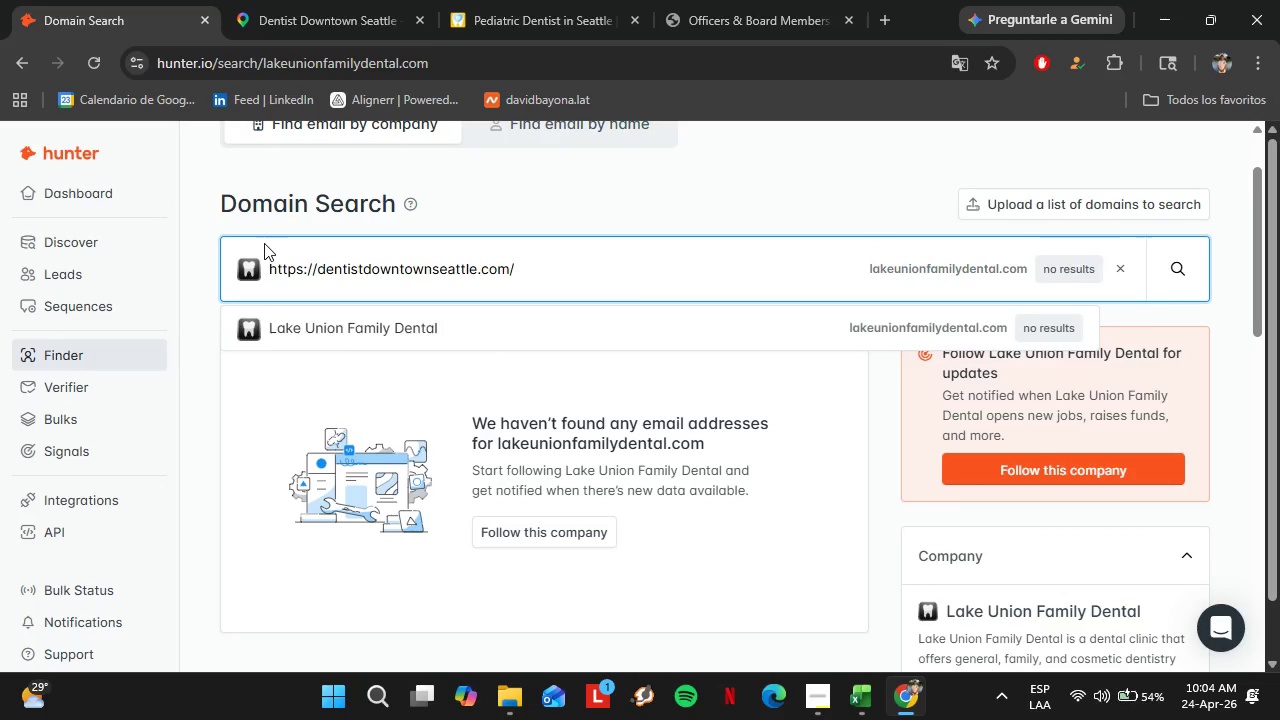 
key(Enter)
 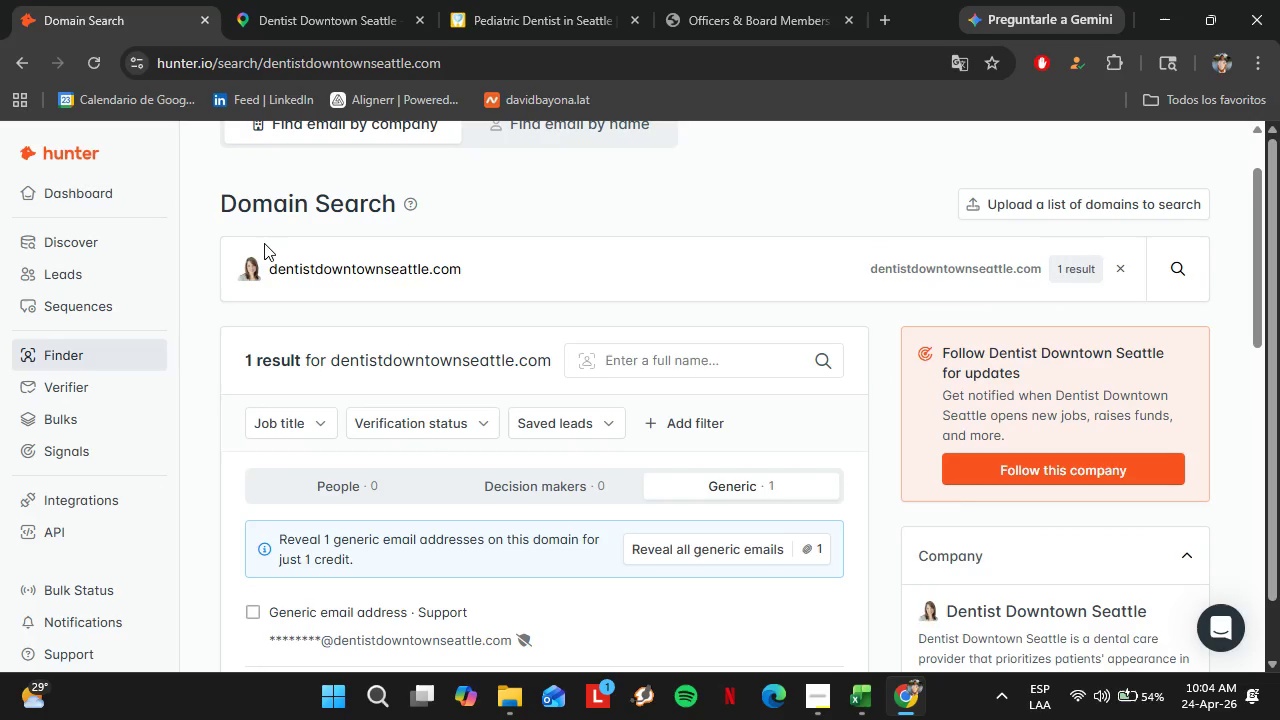 
left_click([279, 0])
 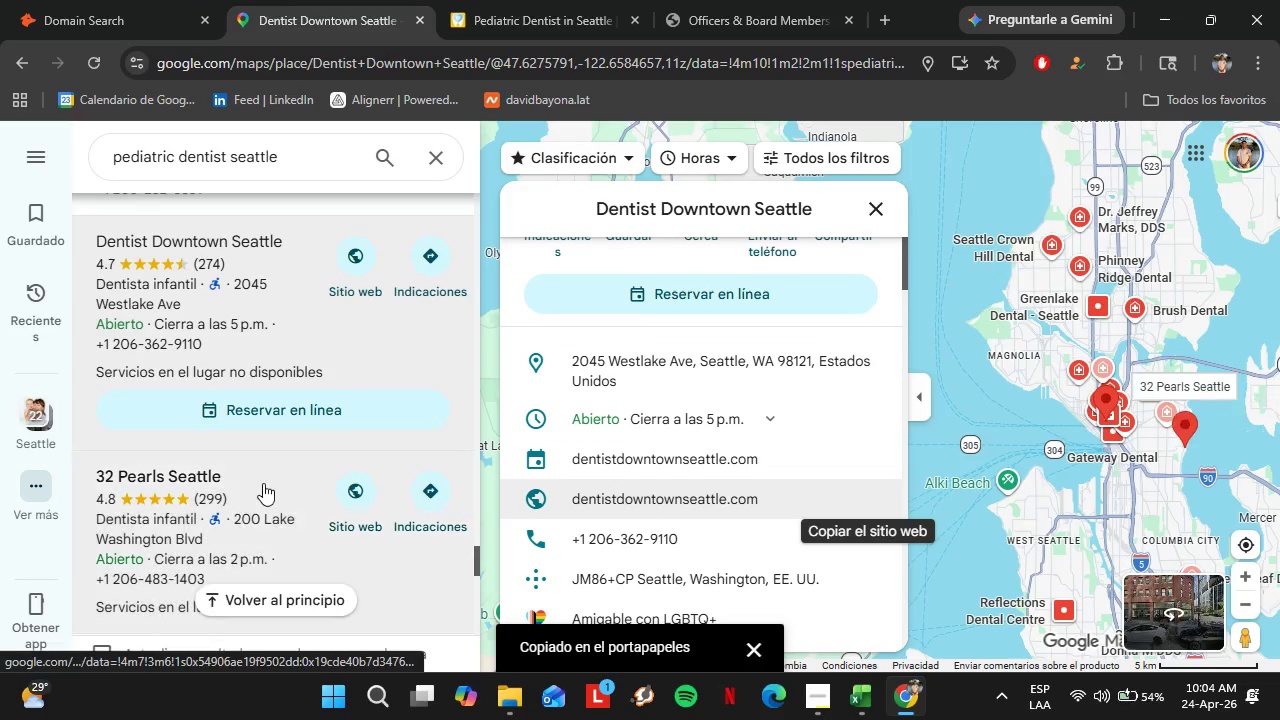 
scroll: coordinate [262, 482], scroll_direction: down, amount: 1.0
 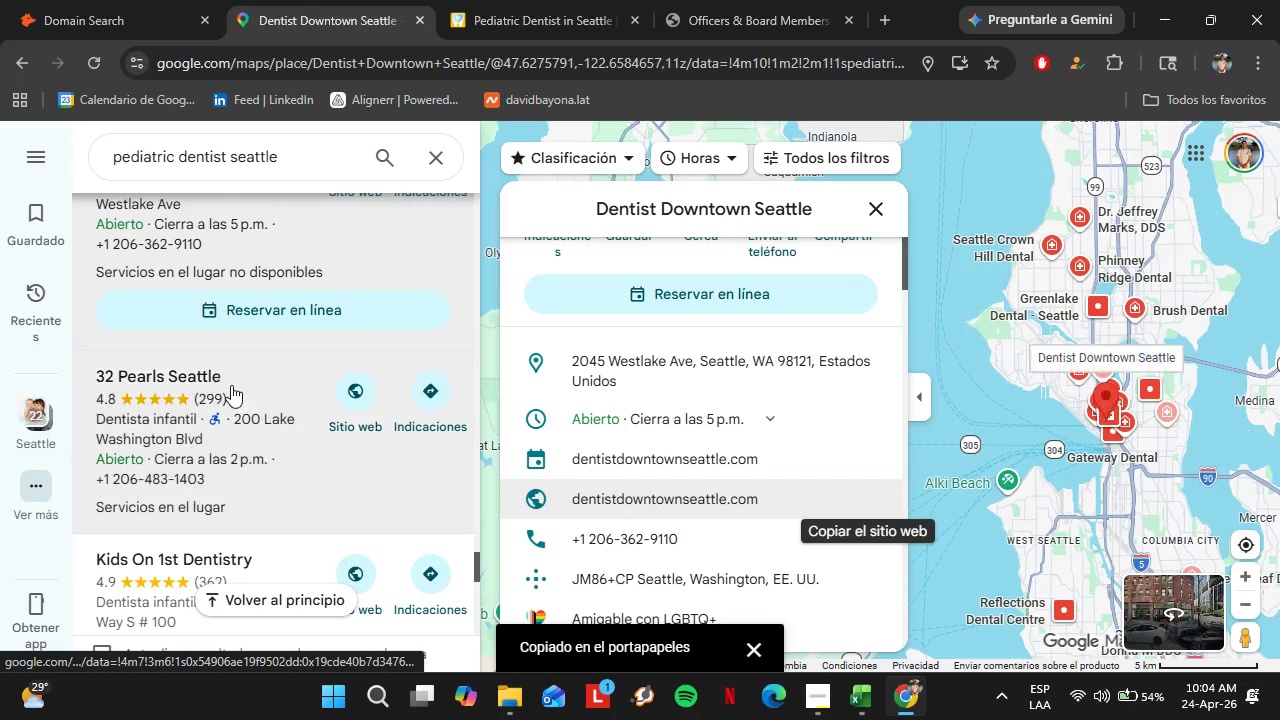 
left_click([231, 385])
 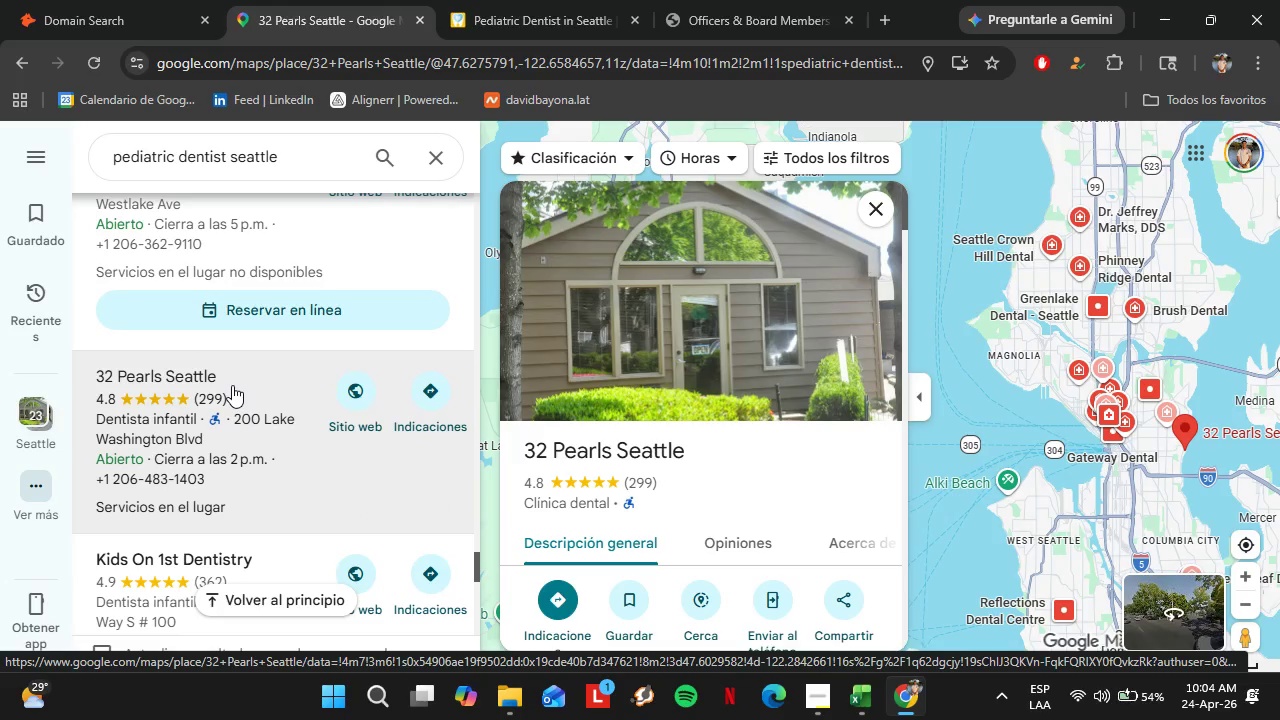 
scroll: coordinate [680, 421], scroll_direction: down, amount: 3.0
 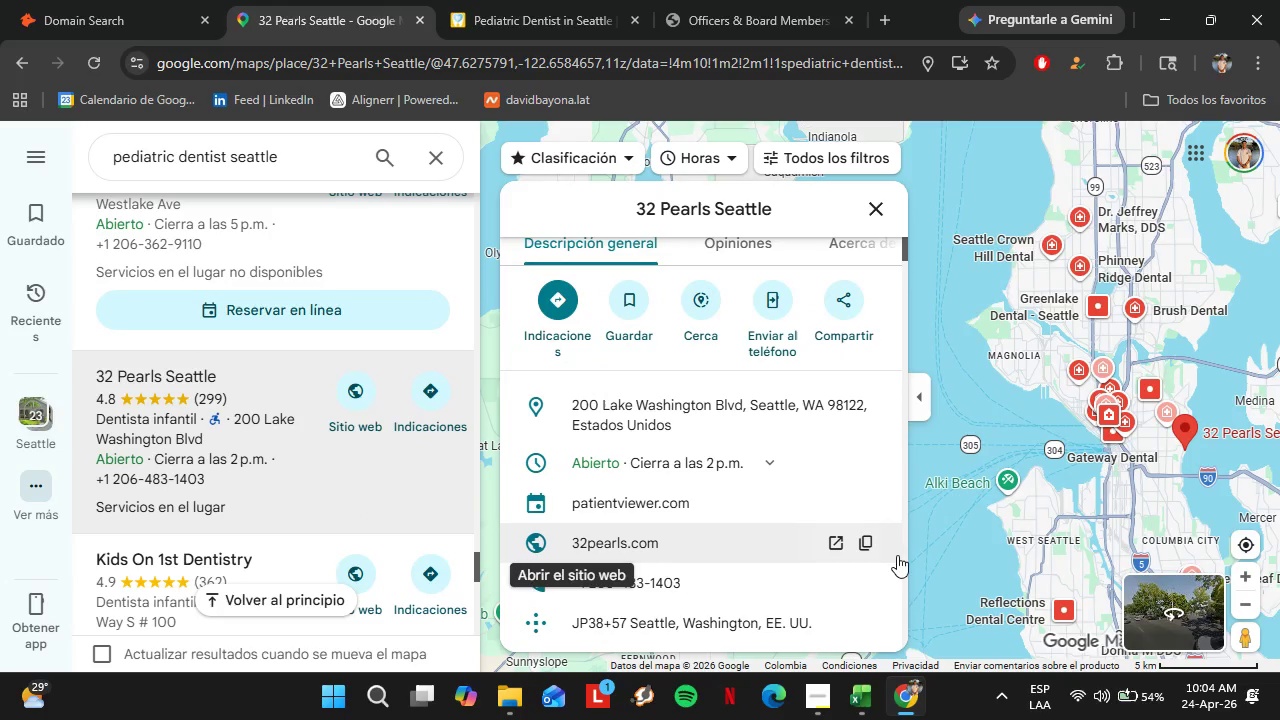 
left_click([872, 551])
 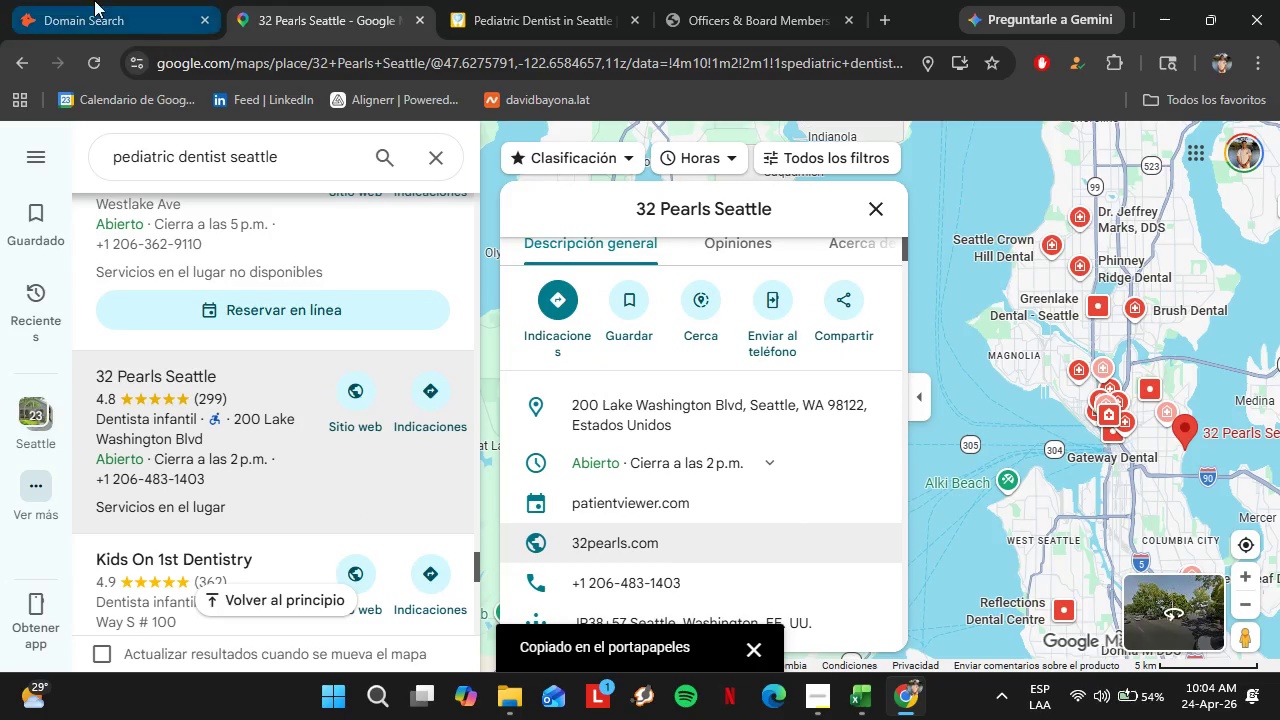 
left_click([94, 0])
 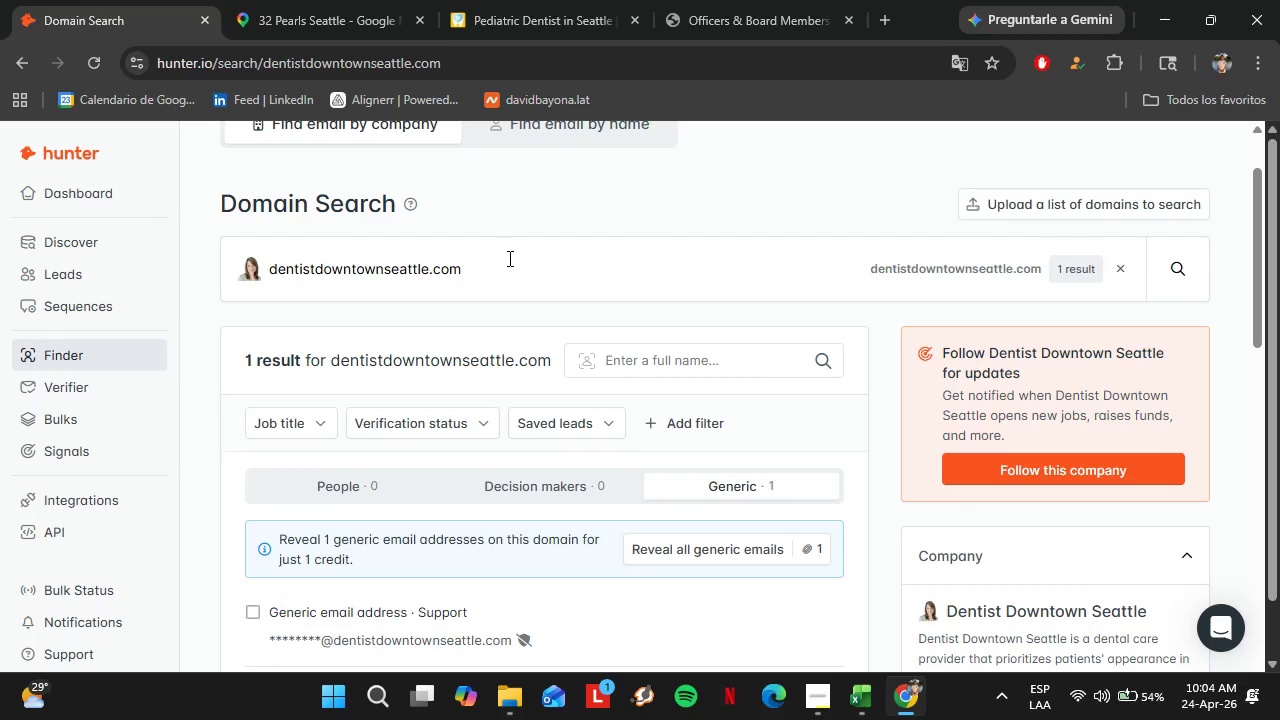 
left_click_drag(start_coordinate=[508, 258], to_coordinate=[245, 241])
 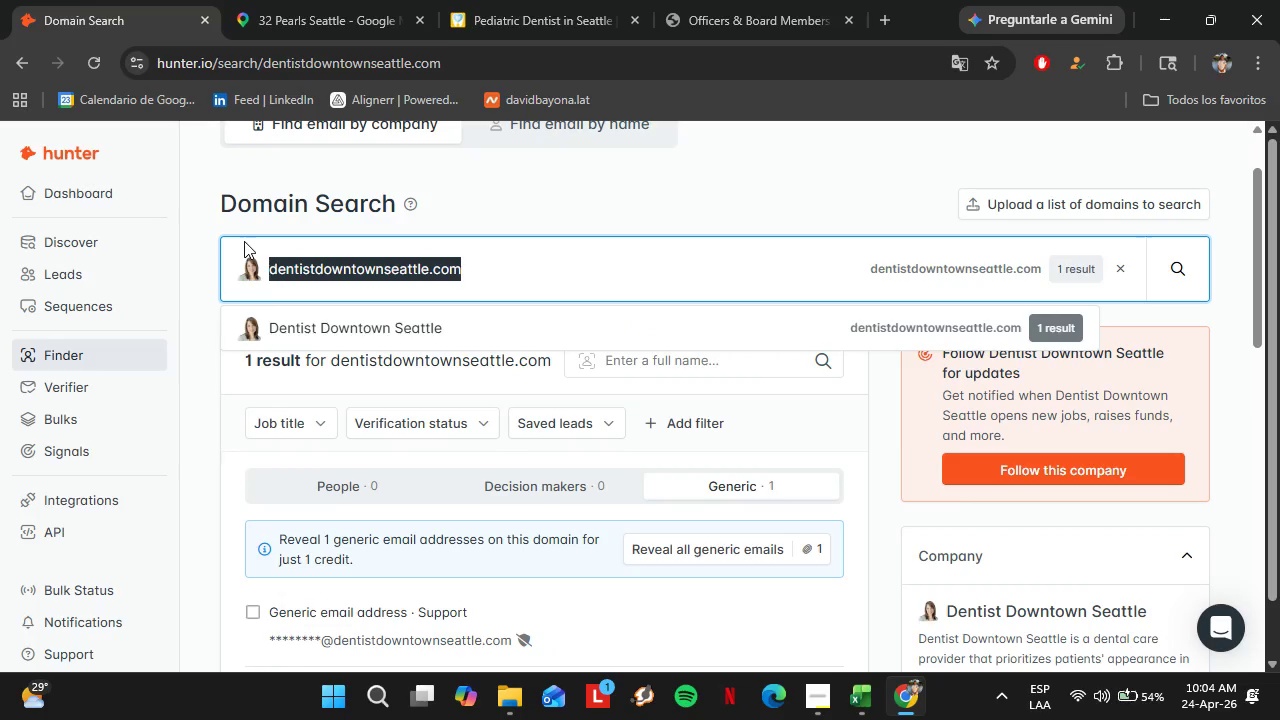 
key(Control+V)
 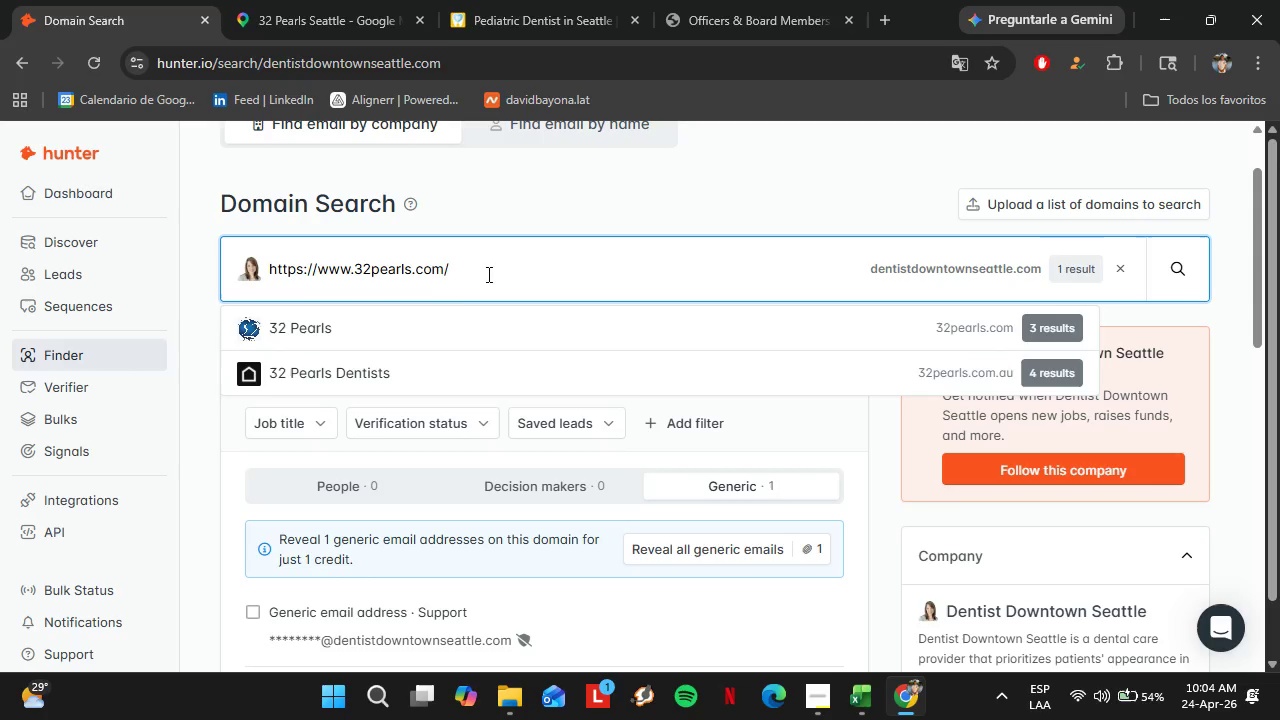 
left_click([390, 316])
 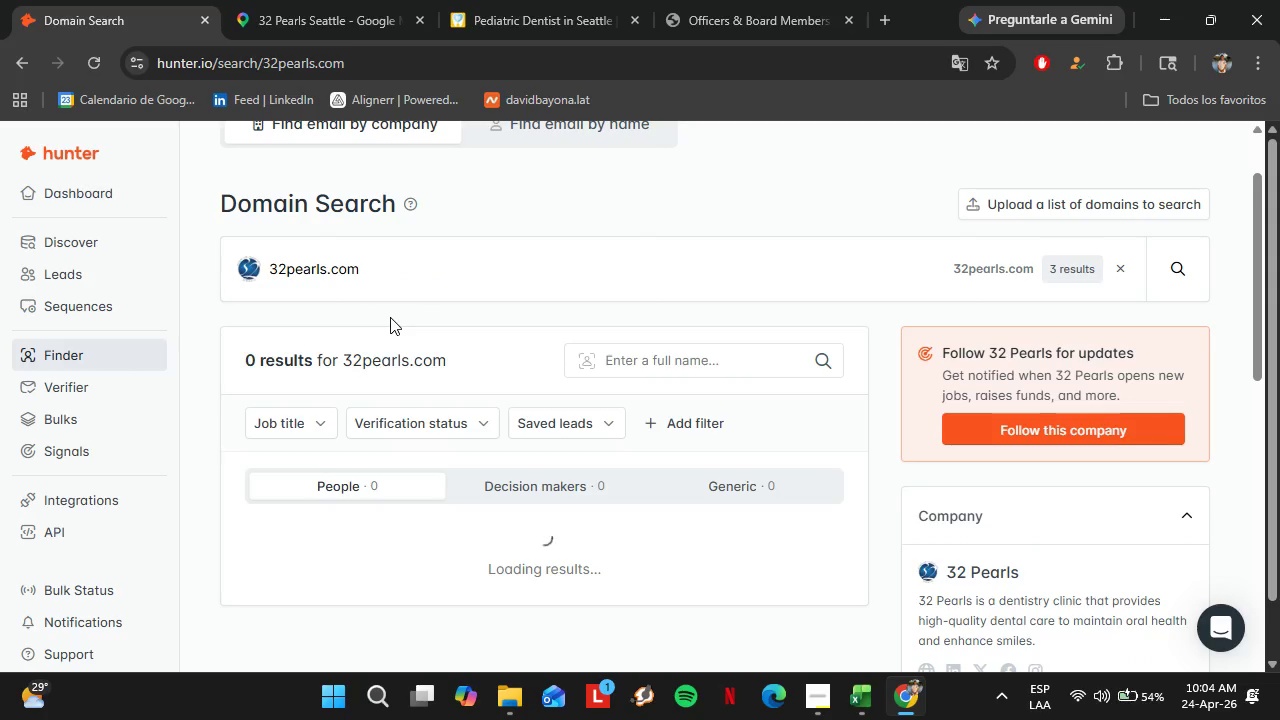 
scroll: coordinate [390, 317], scroll_direction: down, amount: 2.0
 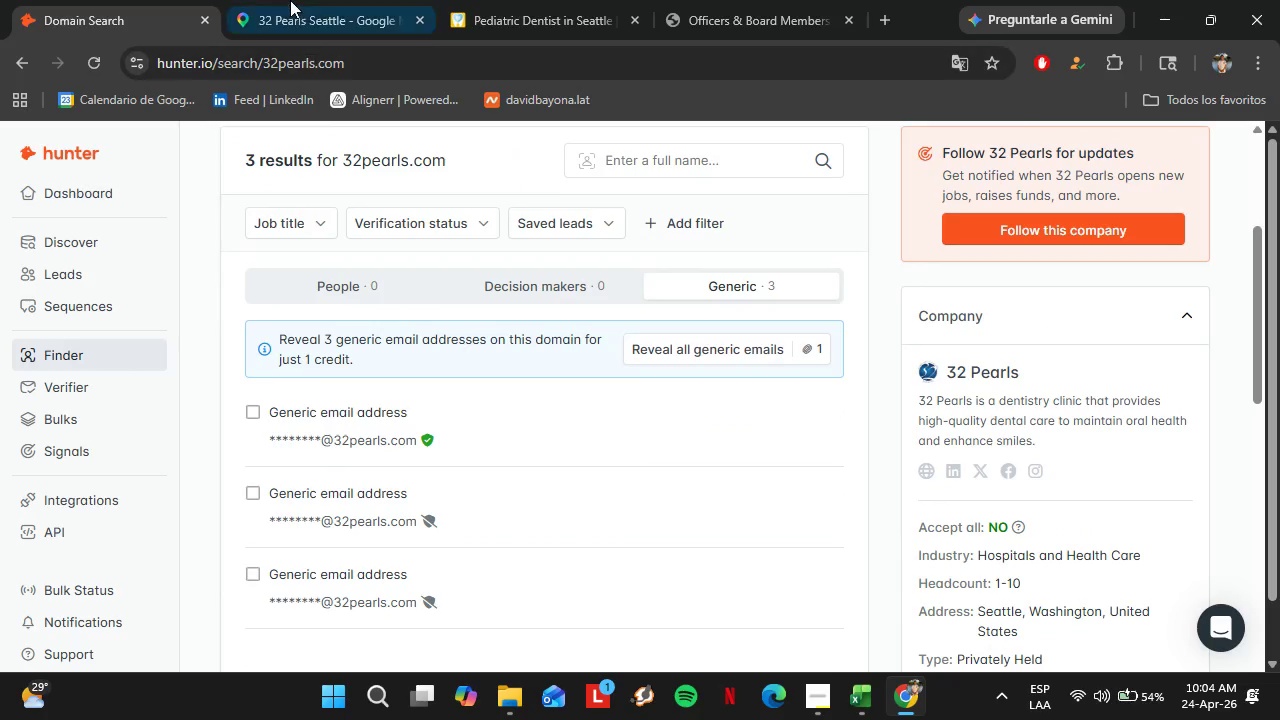 
left_click([290, 0])
 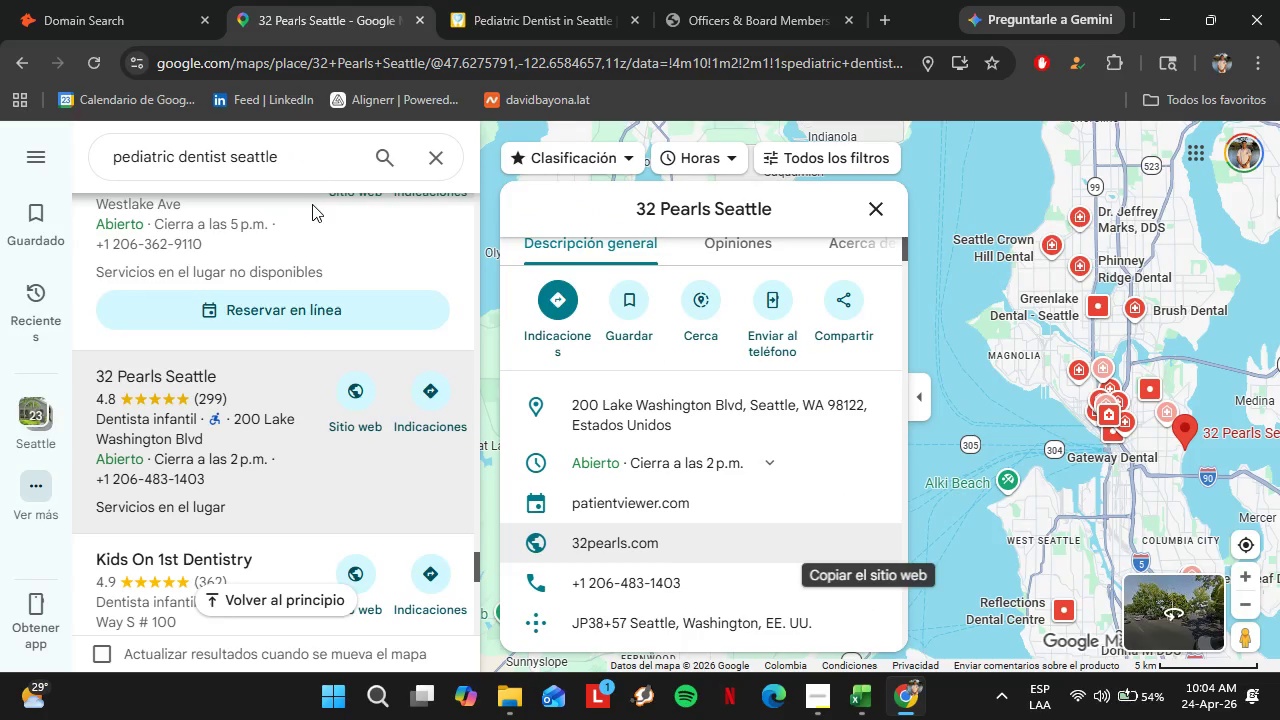 
scroll: coordinate [292, 284], scroll_direction: down, amount: 2.0
 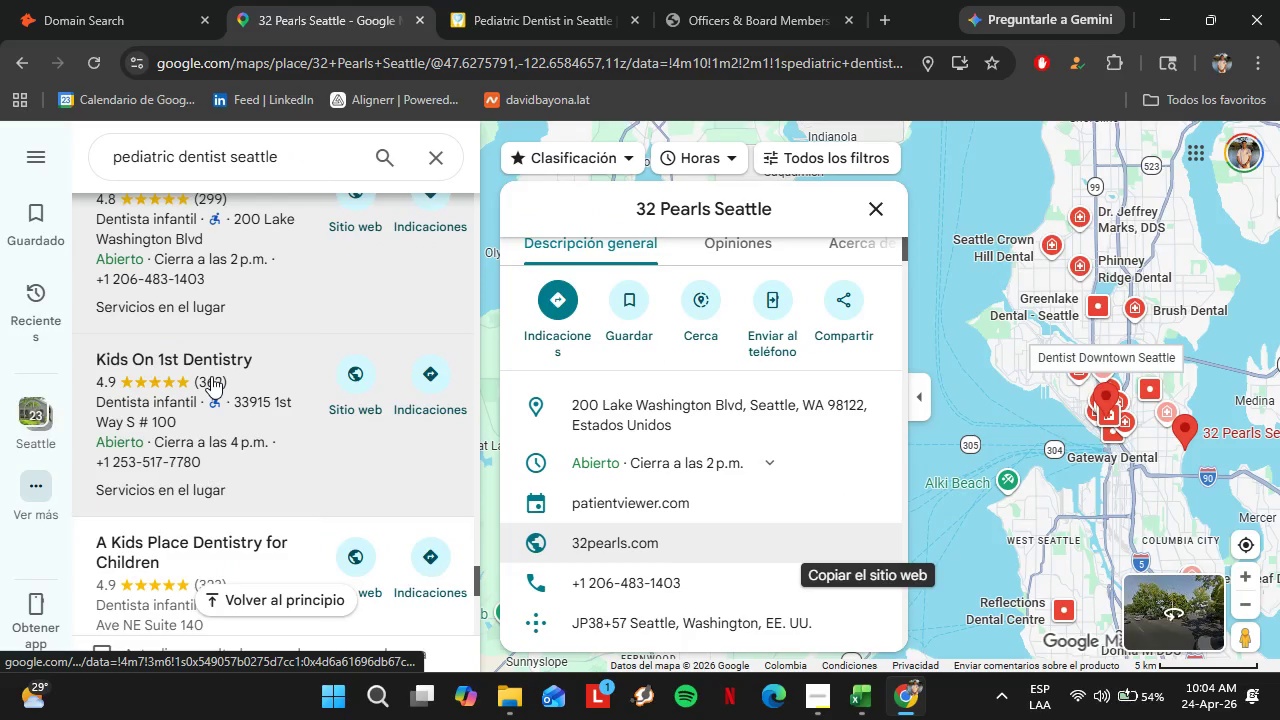 
left_click([211, 376])
 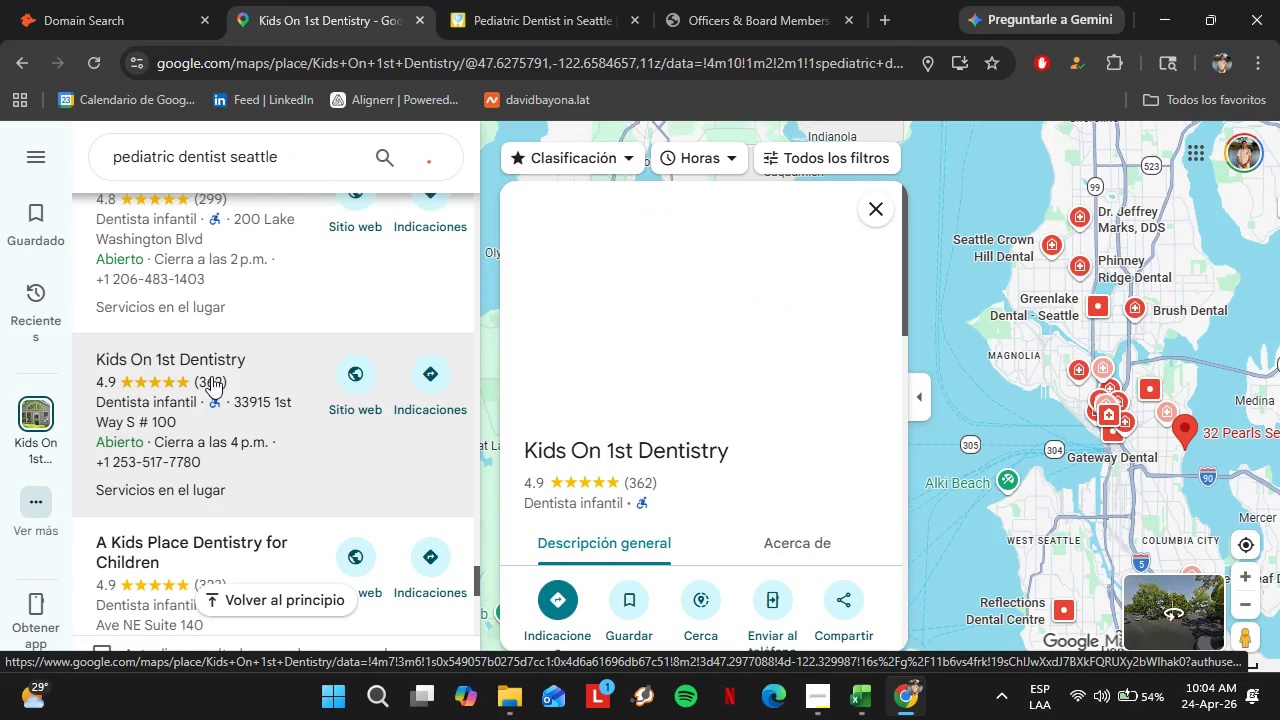 
scroll: coordinate [777, 384], scroll_direction: down, amount: 4.0
 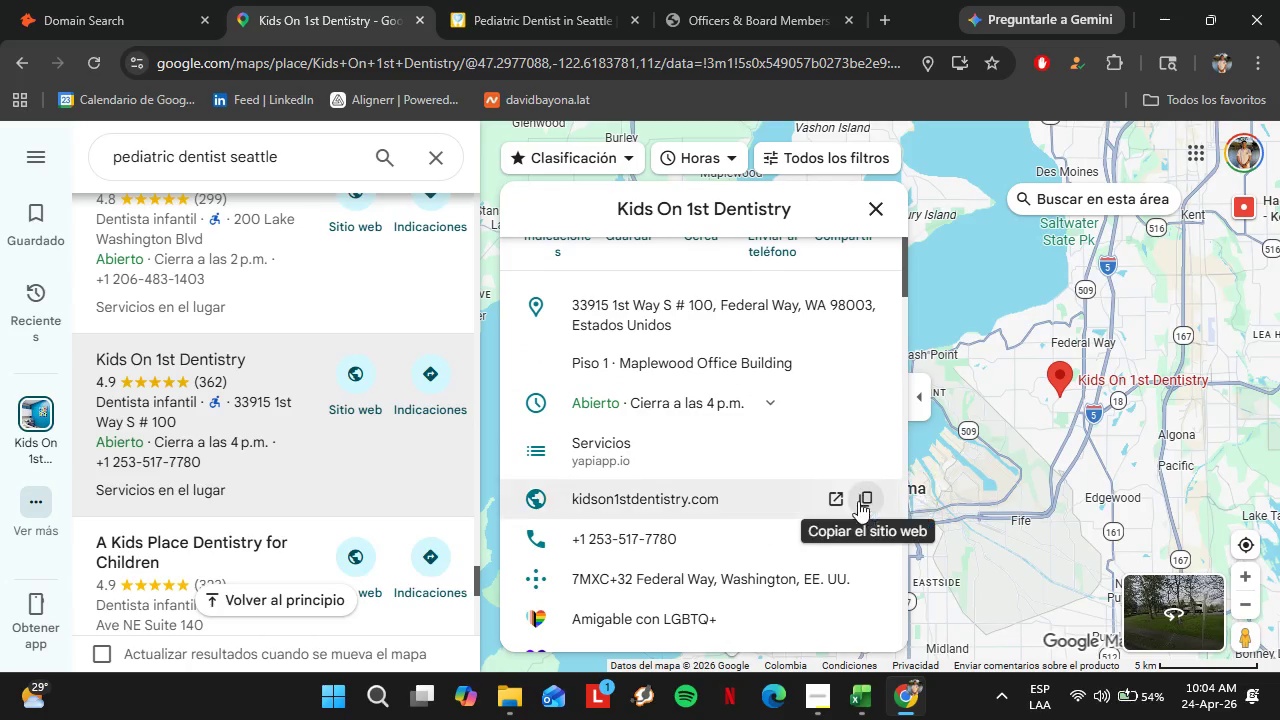 
left_click([859, 495])
 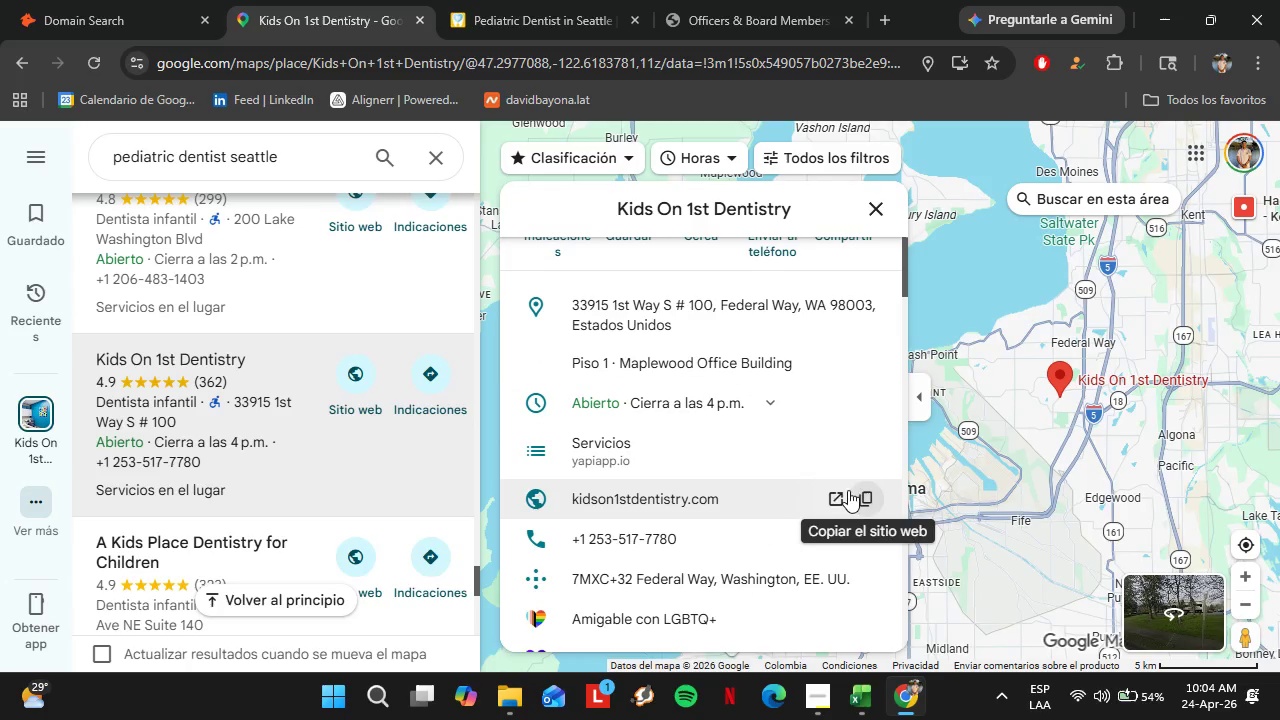 
key(Control+ControlLeft)
 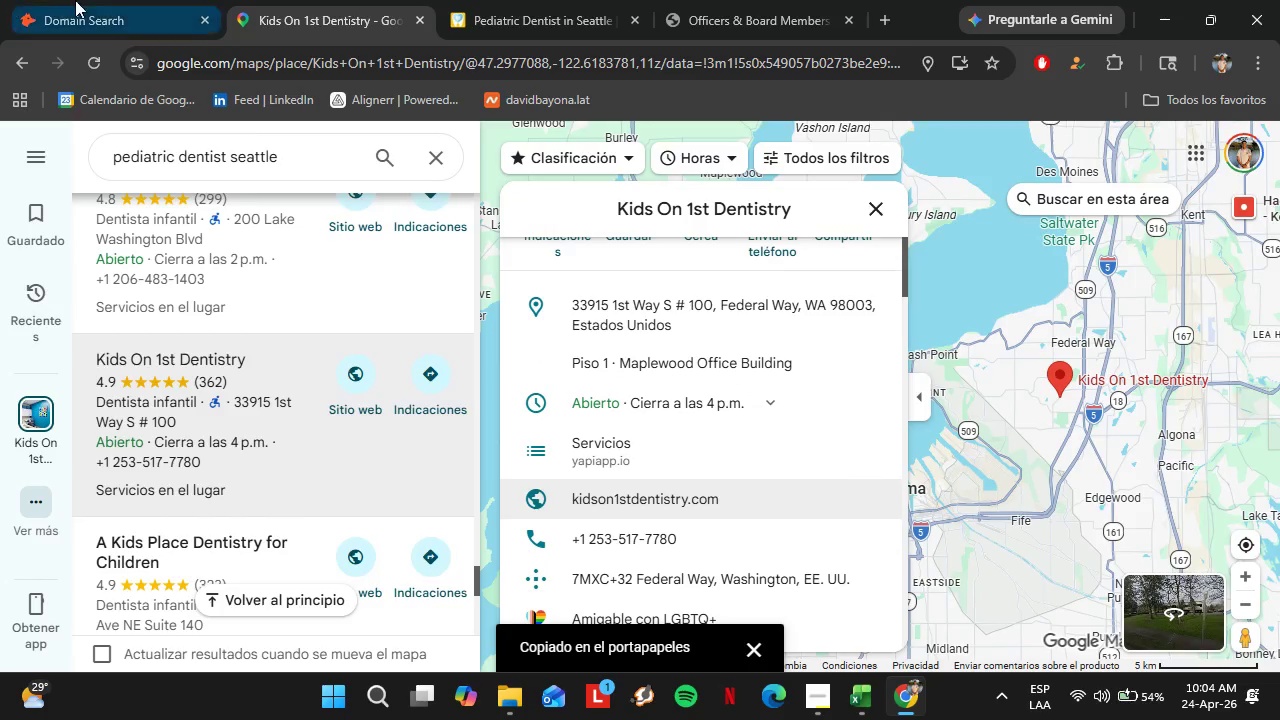 
left_click([77, 0])
 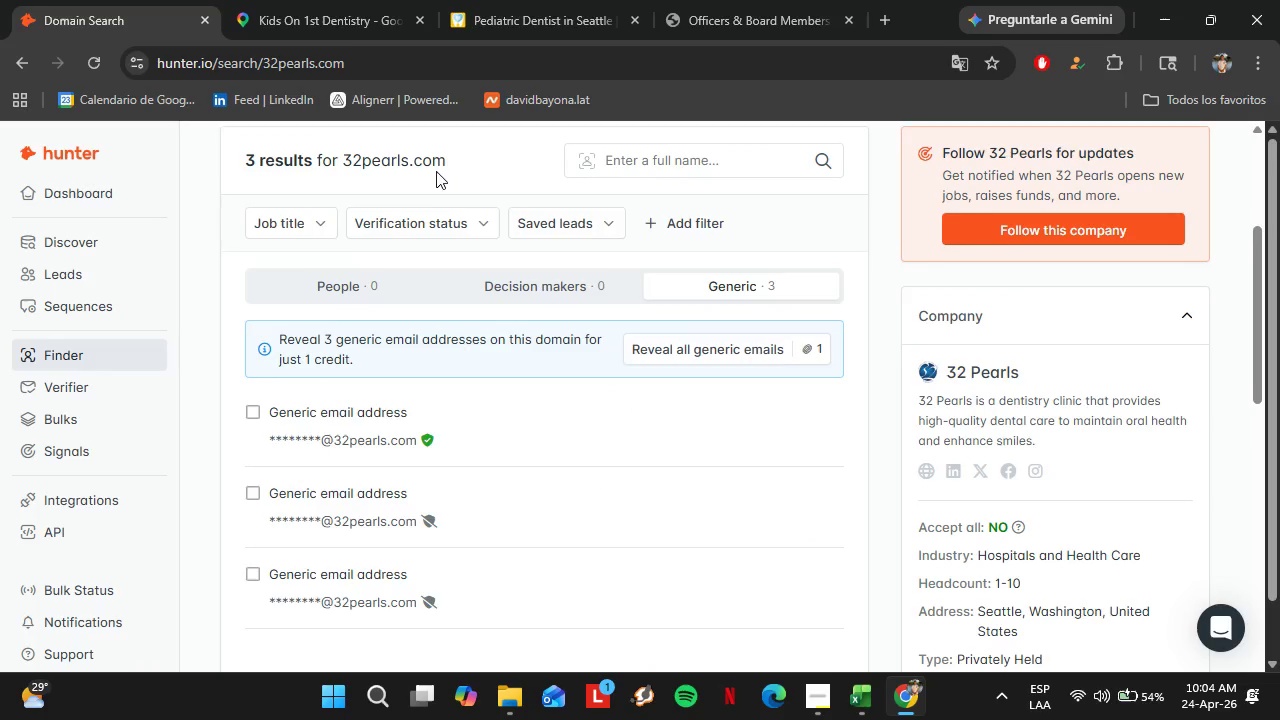 
left_click_drag(start_coordinate=[410, 184], to_coordinate=[174, 172])
 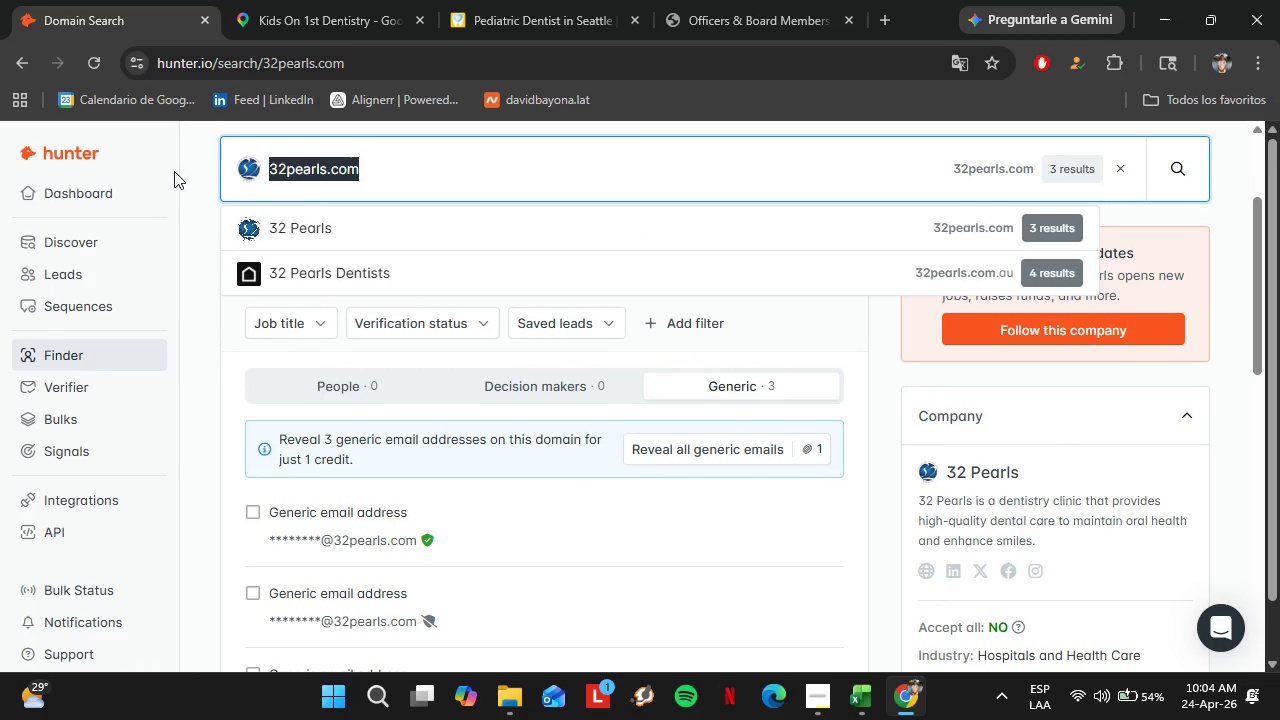 
scroll: coordinate [436, 176], scroll_direction: up, amount: 1.0
 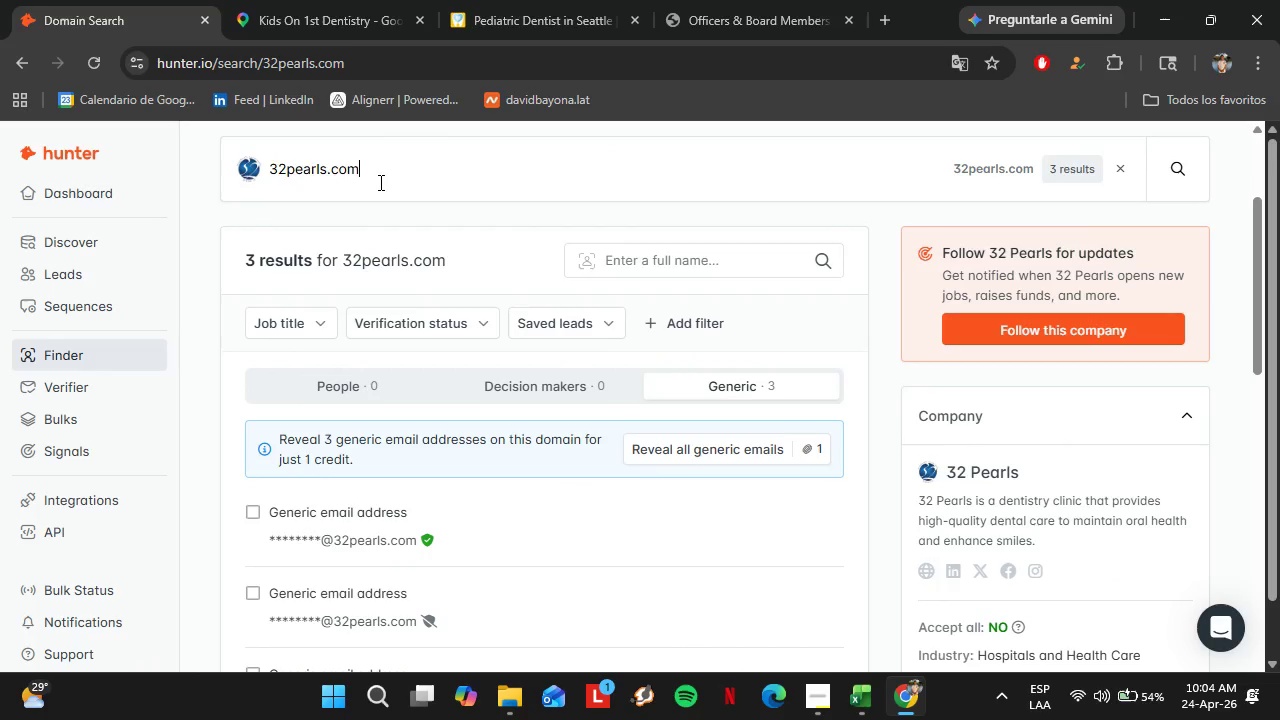 
key(Control+V)
 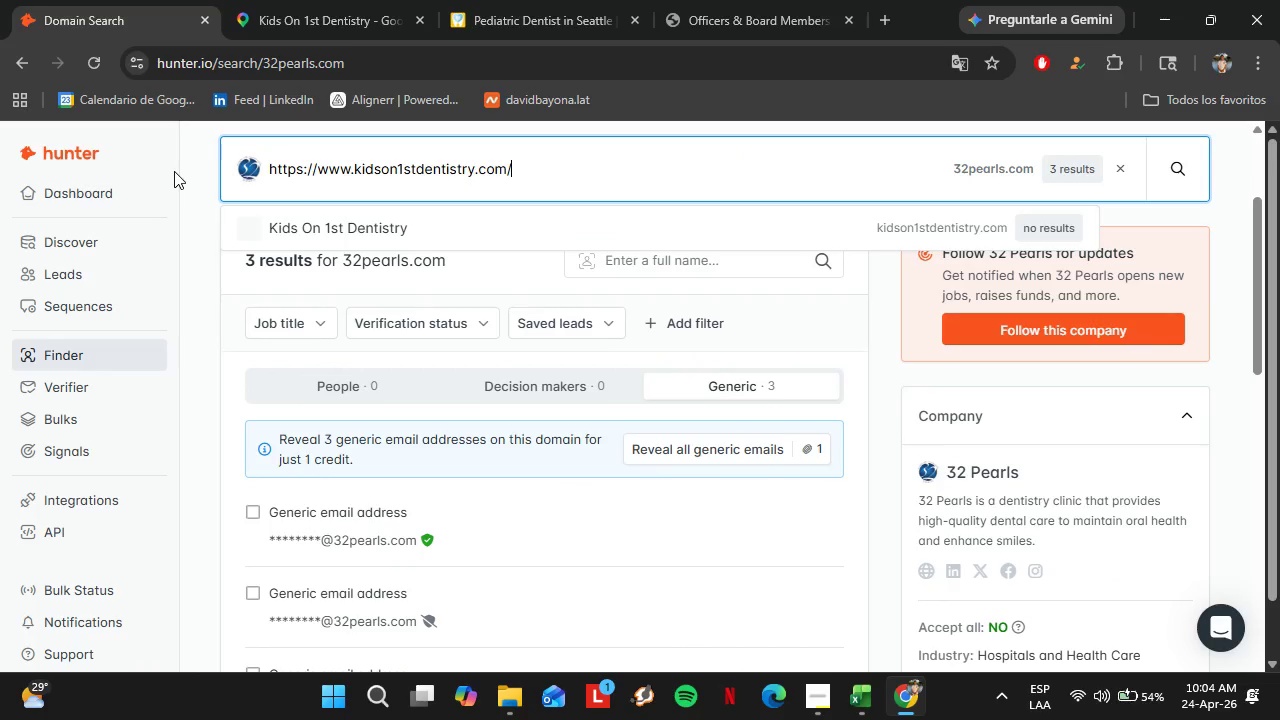 
key(Enter)
 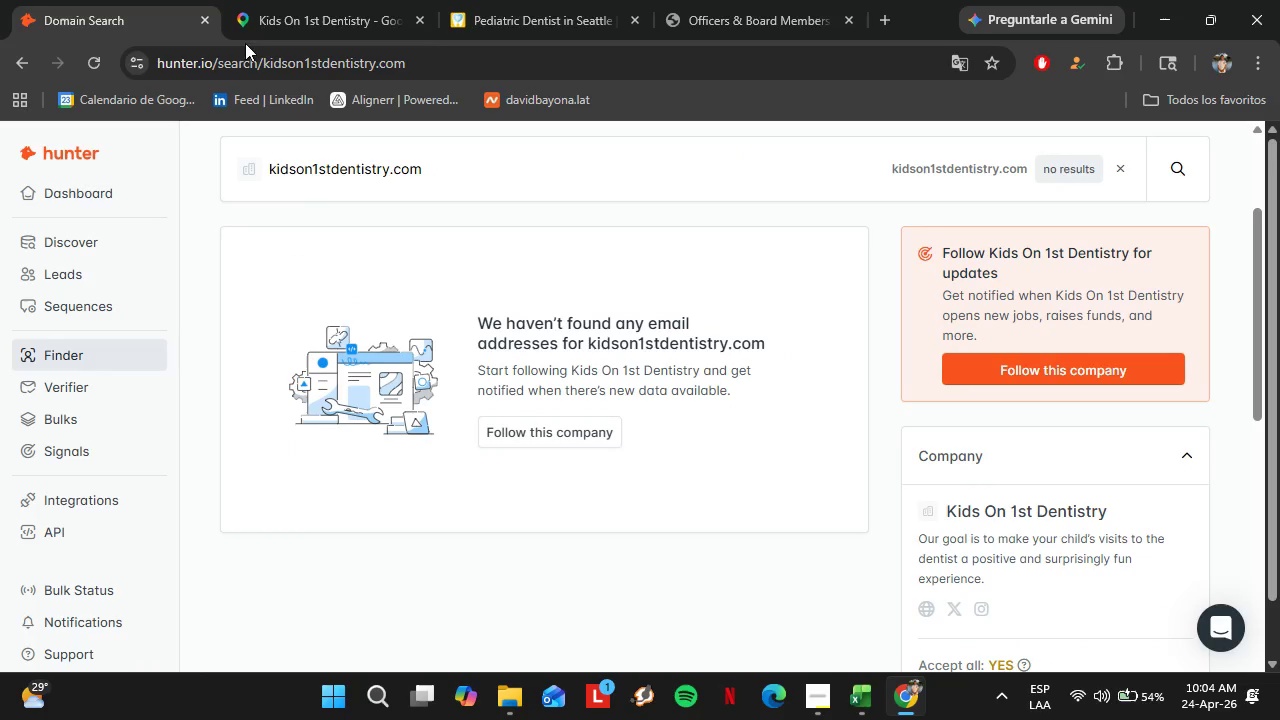 
left_click([266, 0])
 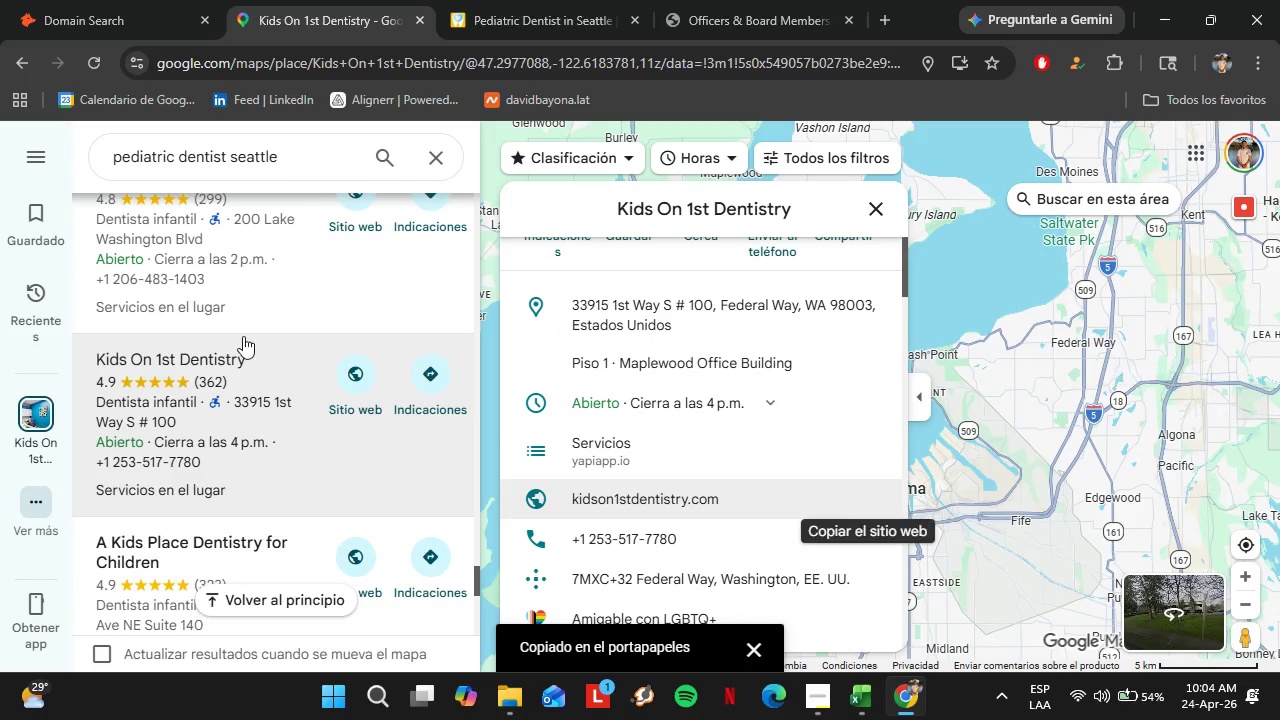 
scroll: coordinate [239, 329], scroll_direction: down, amount: 2.0
 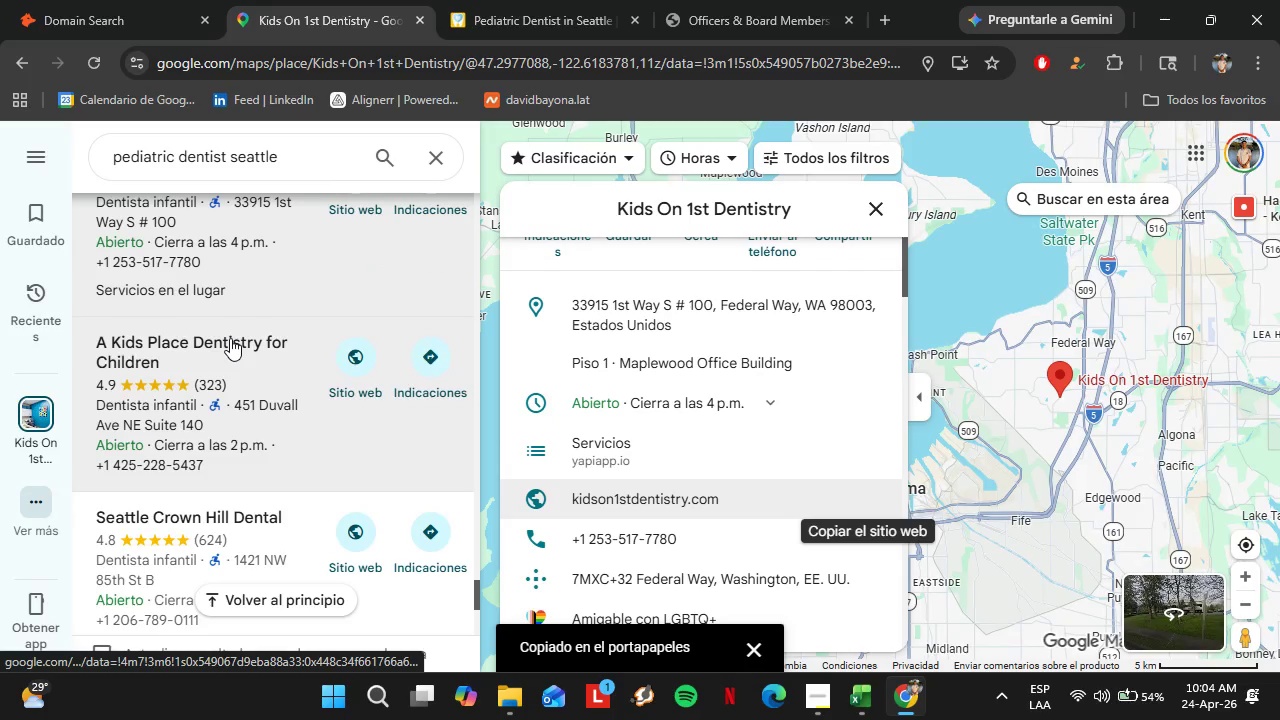 
left_click([230, 338])
 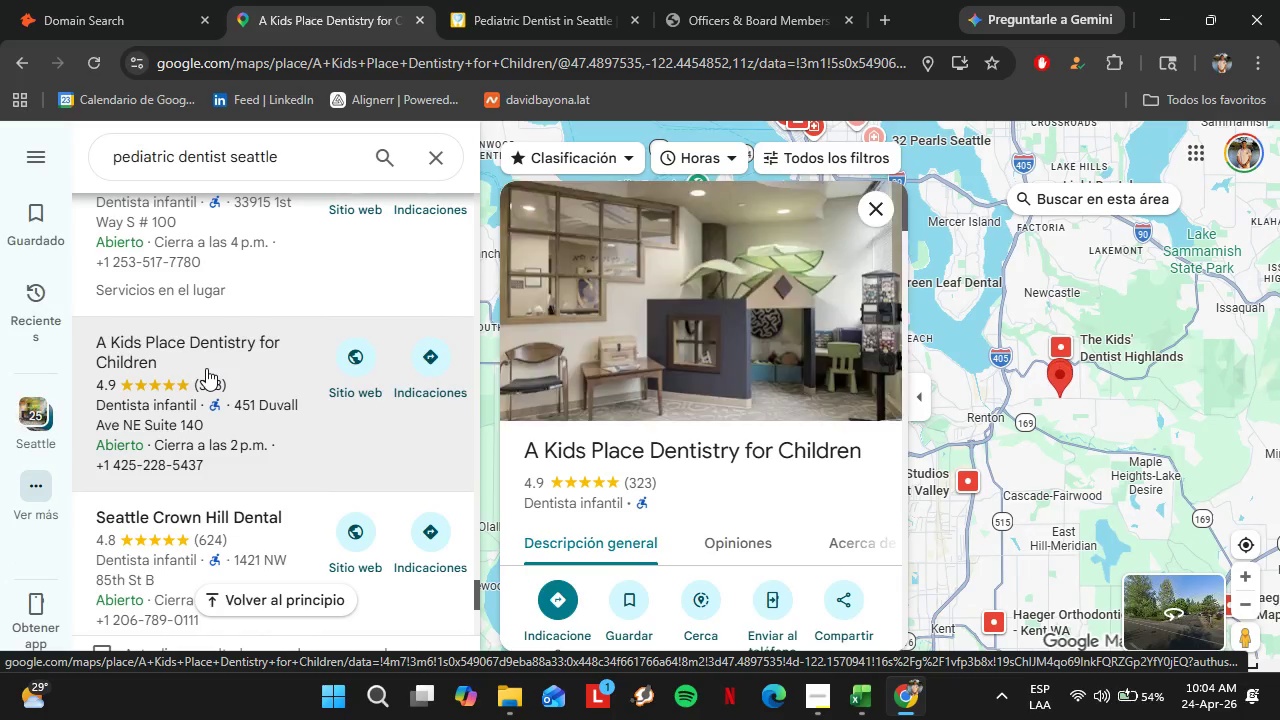 
scroll: coordinate [824, 424], scroll_direction: down, amount: 4.0
 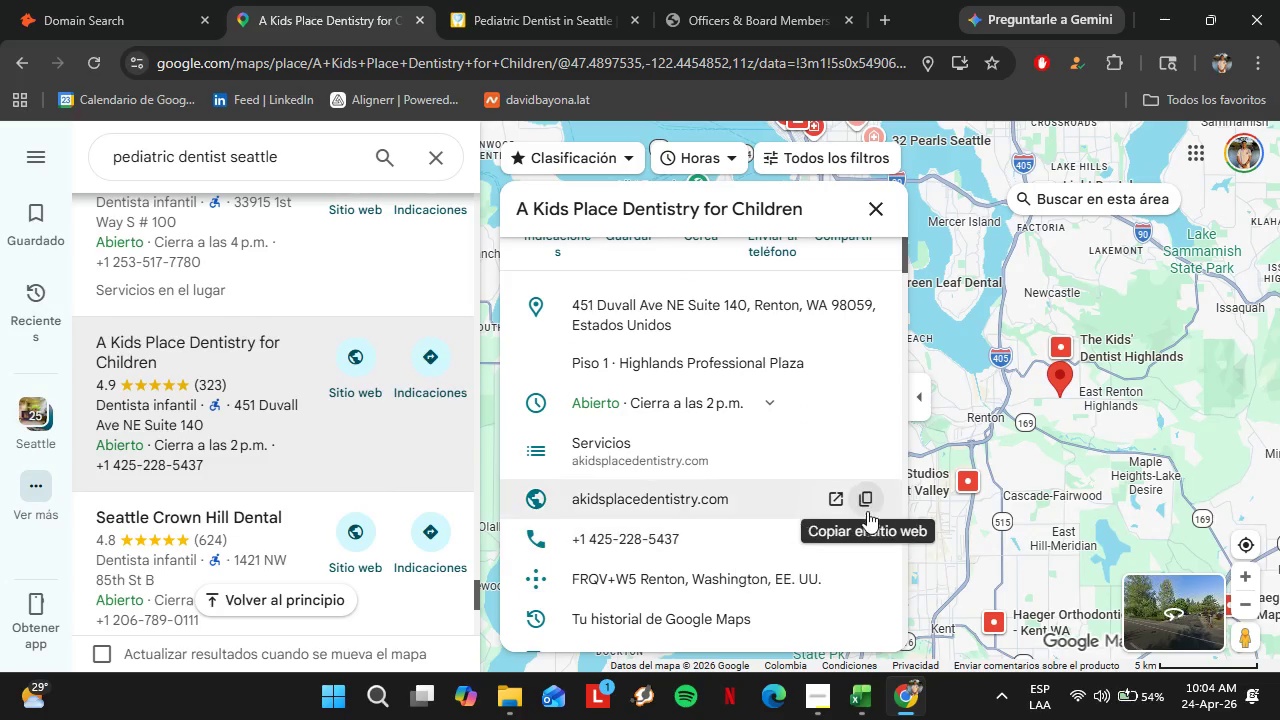 
left_click([858, 505])
 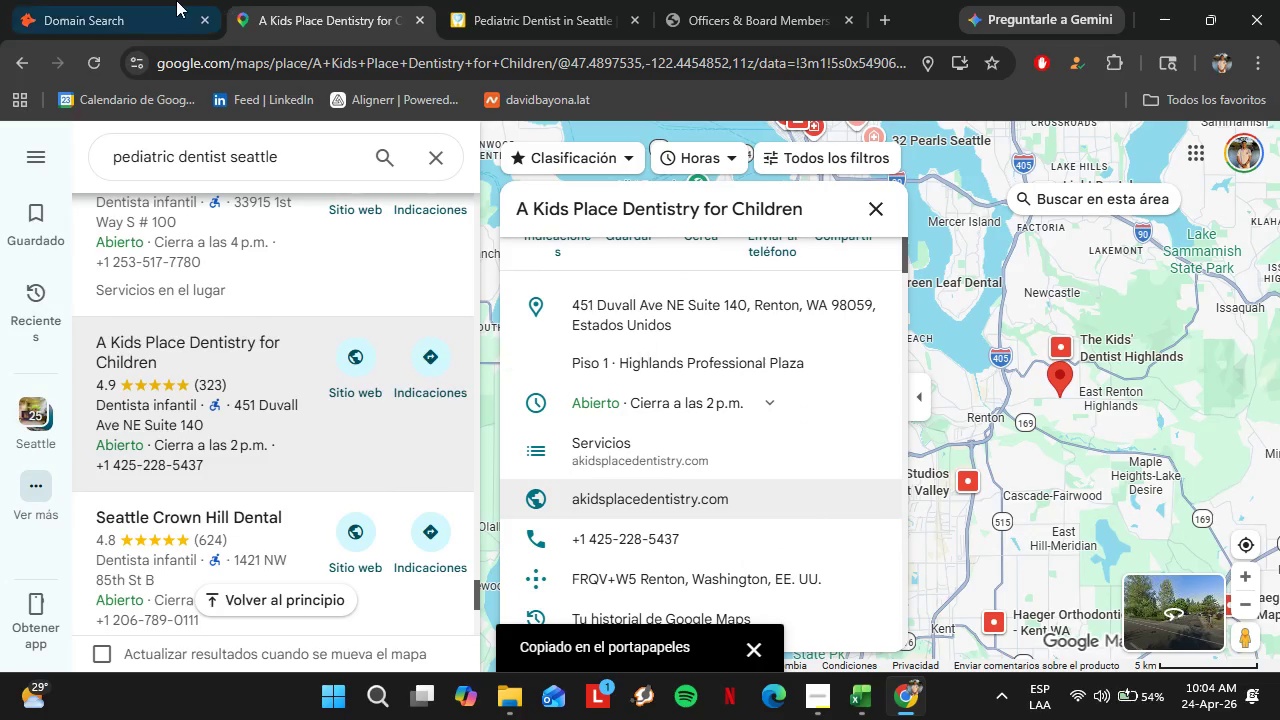 
left_click([156, 0])
 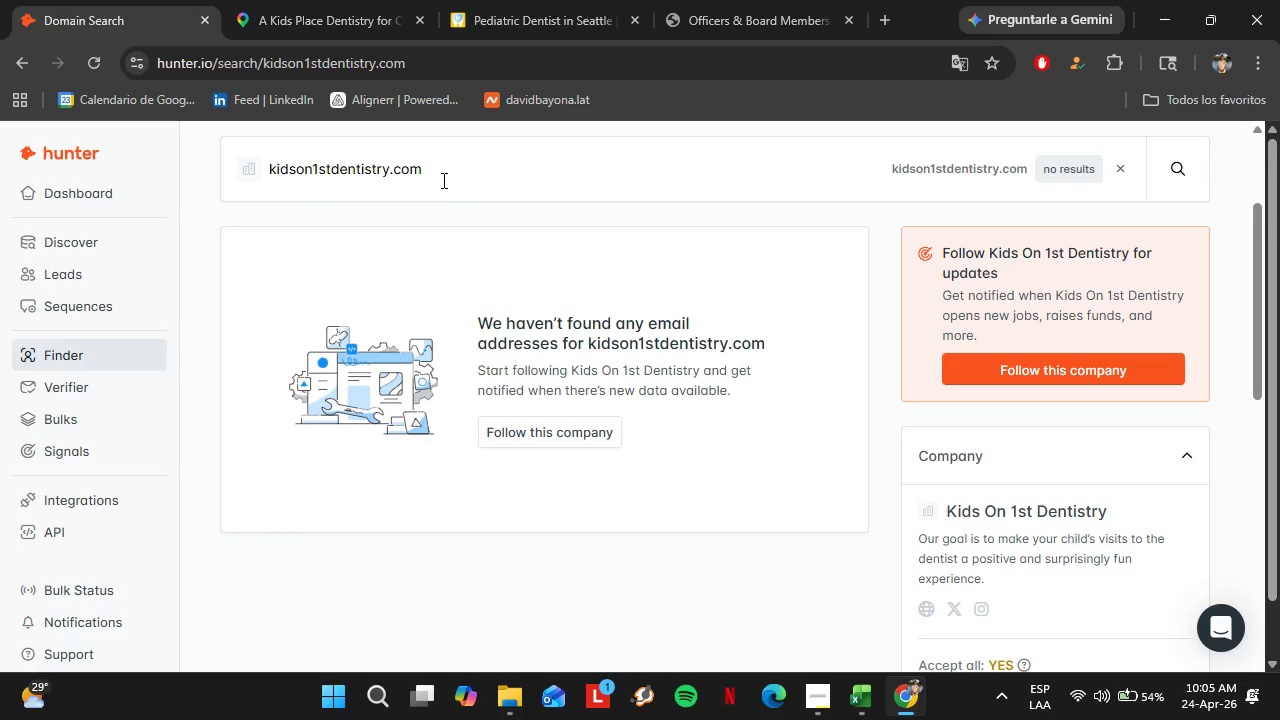 
left_click_drag(start_coordinate=[443, 180], to_coordinate=[184, 206])
 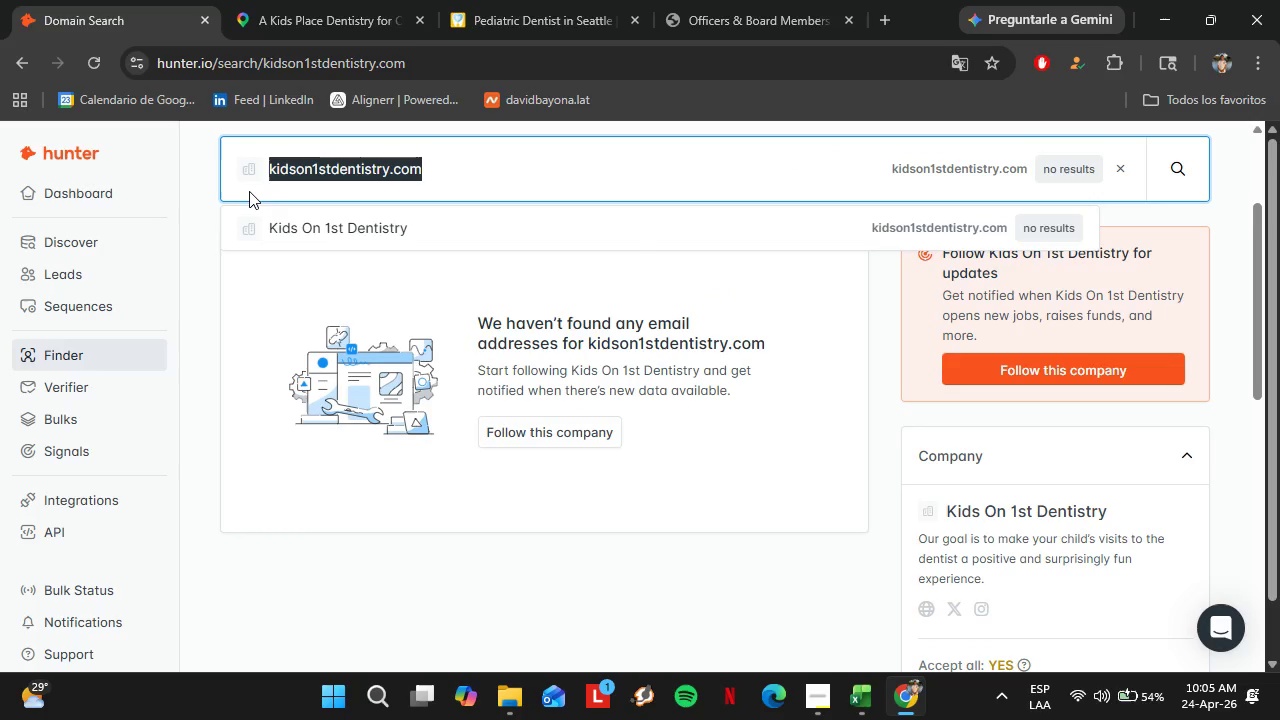 
key(Control+ControlLeft)
 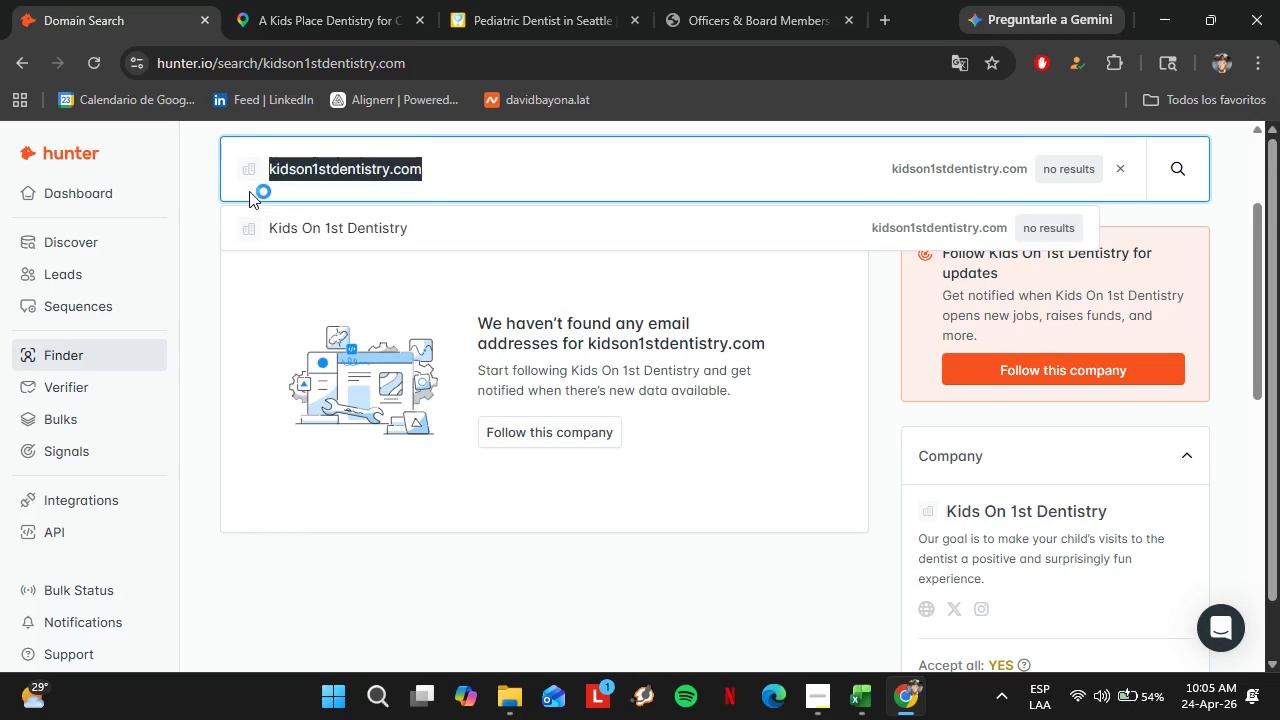 
key(Control+V)
 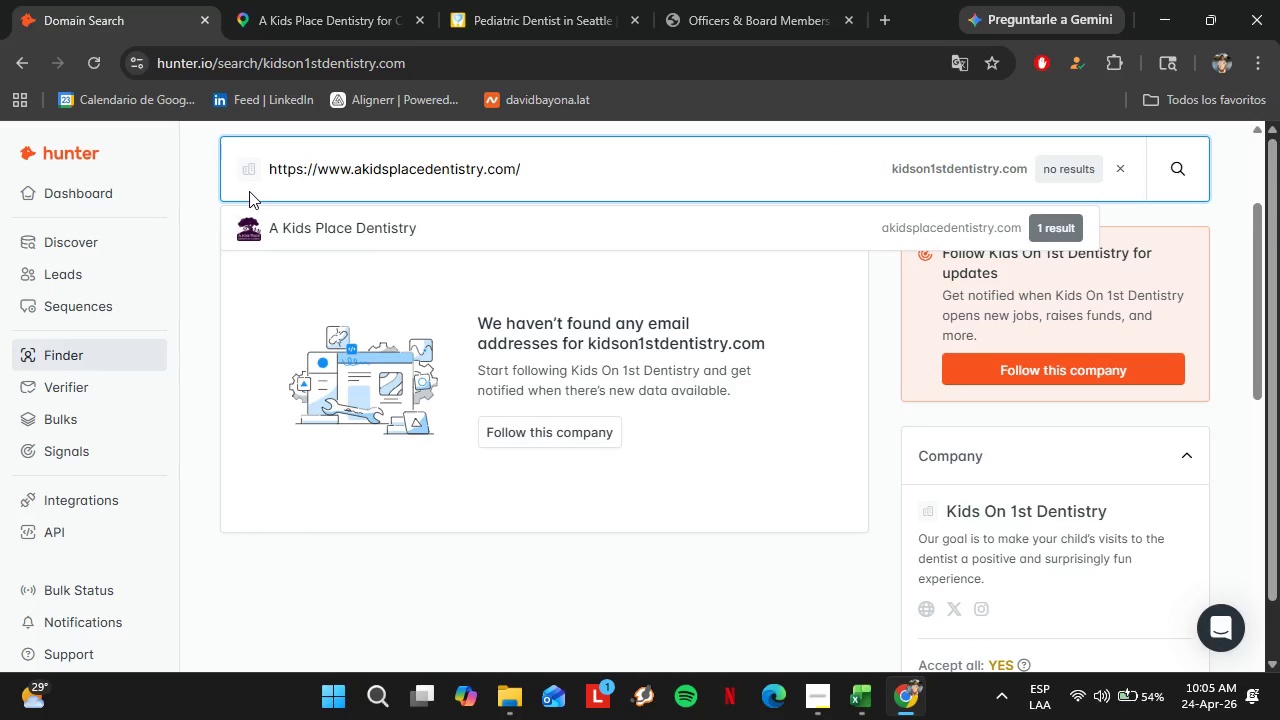 
key(Enter)
 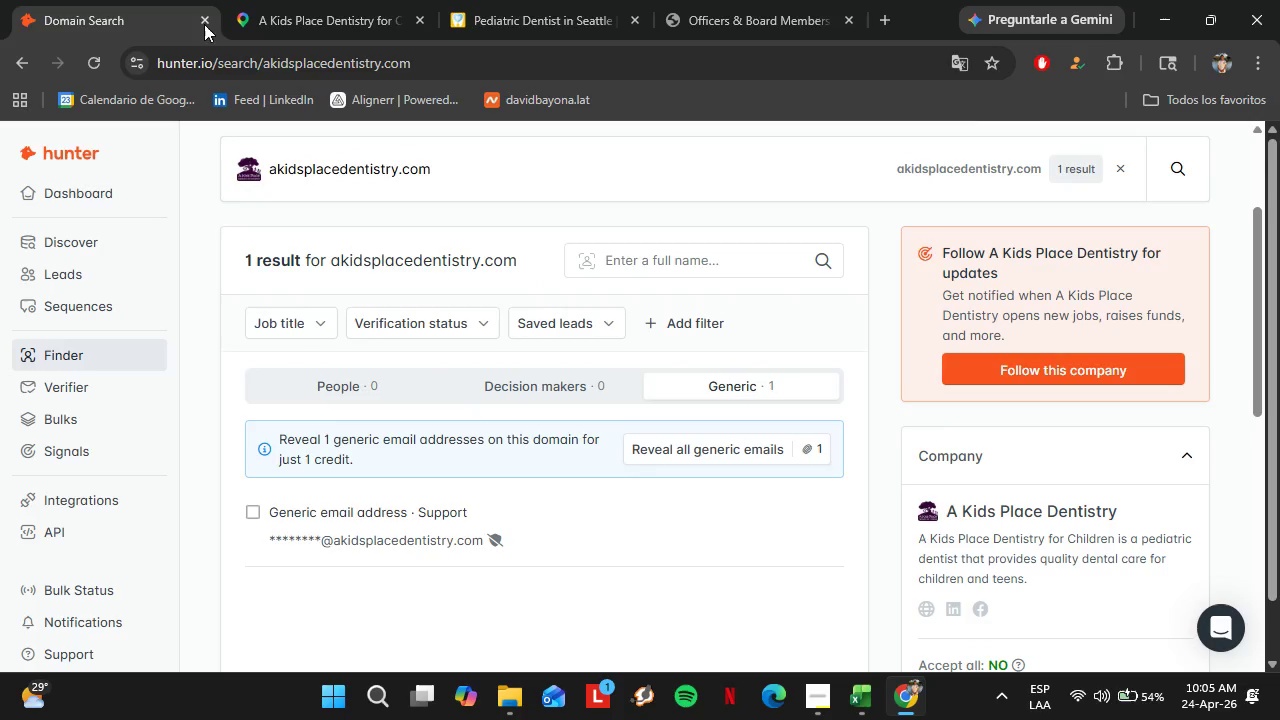 
left_click([317, 0])
 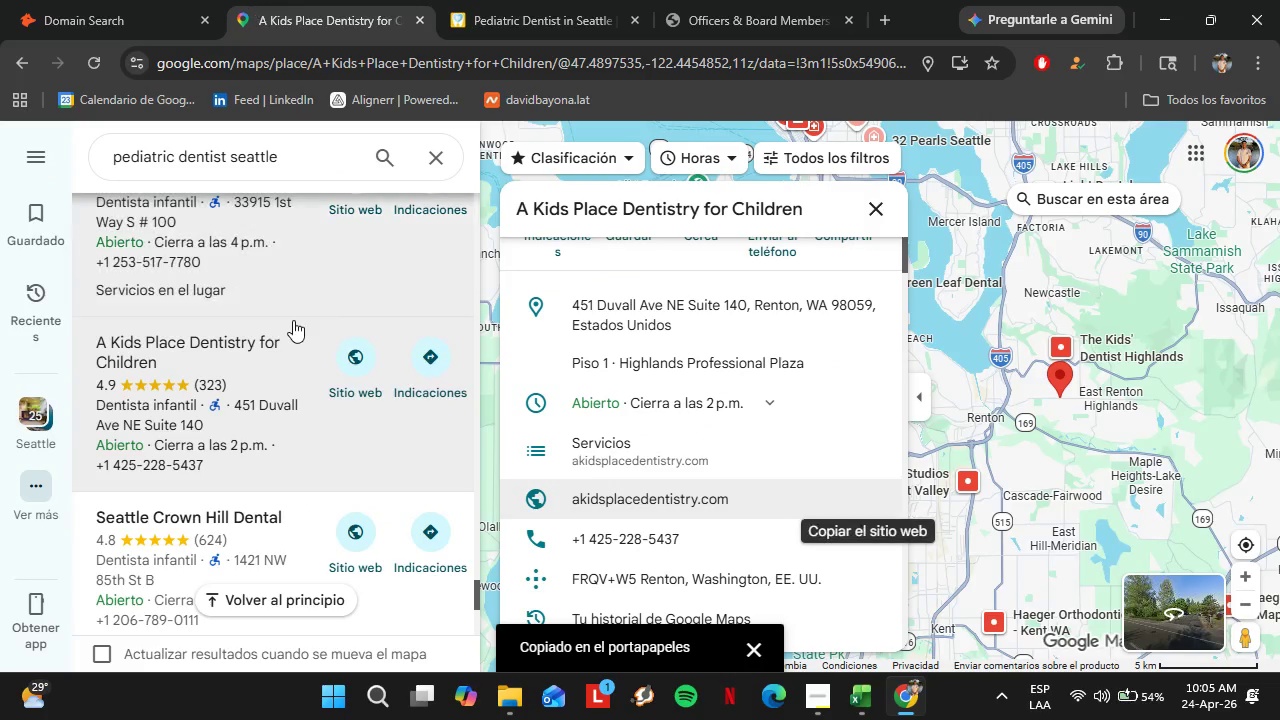 
left_click([180, 298])
 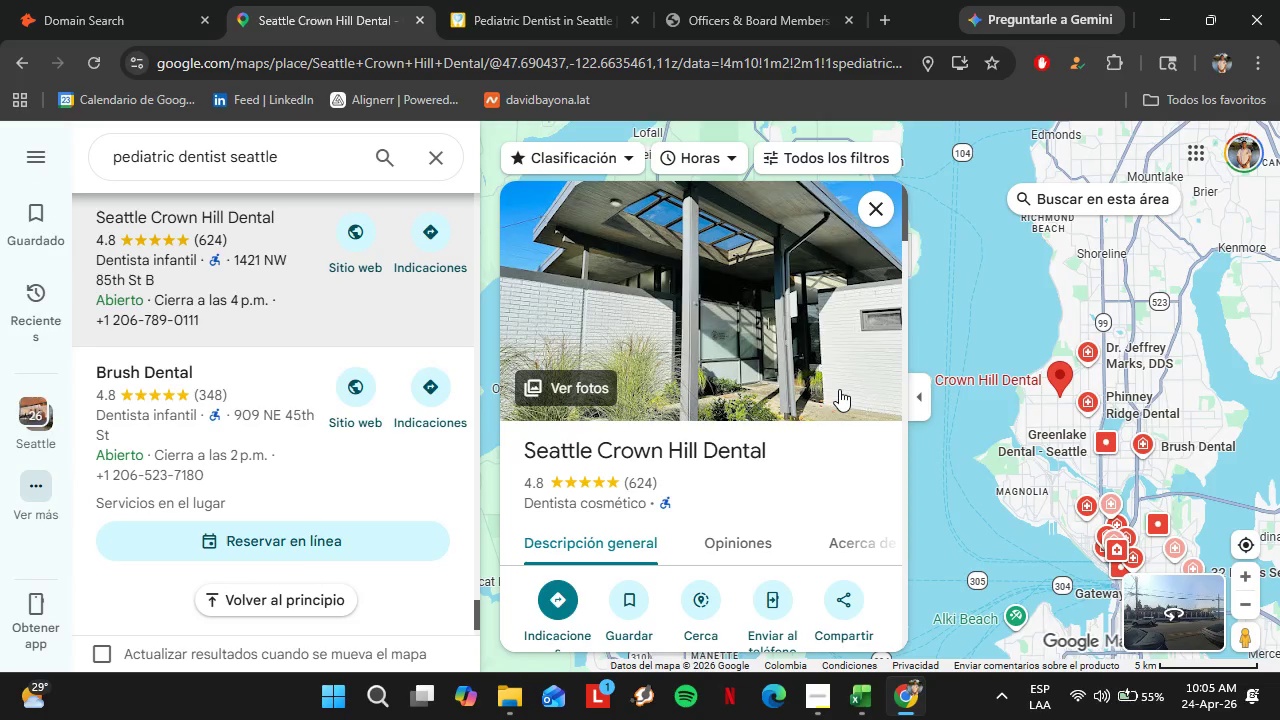 
scroll: coordinate [293, 320], scroll_direction: down, amount: 3.0
 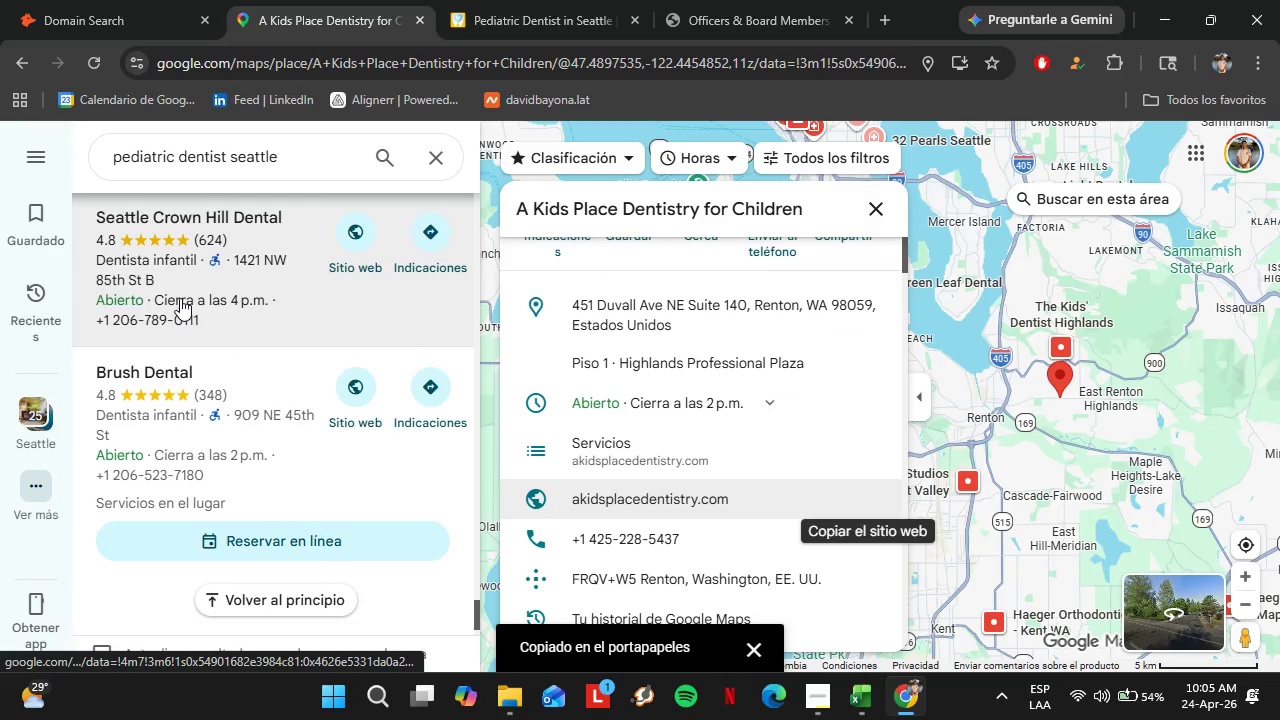 
wait(11.45)
 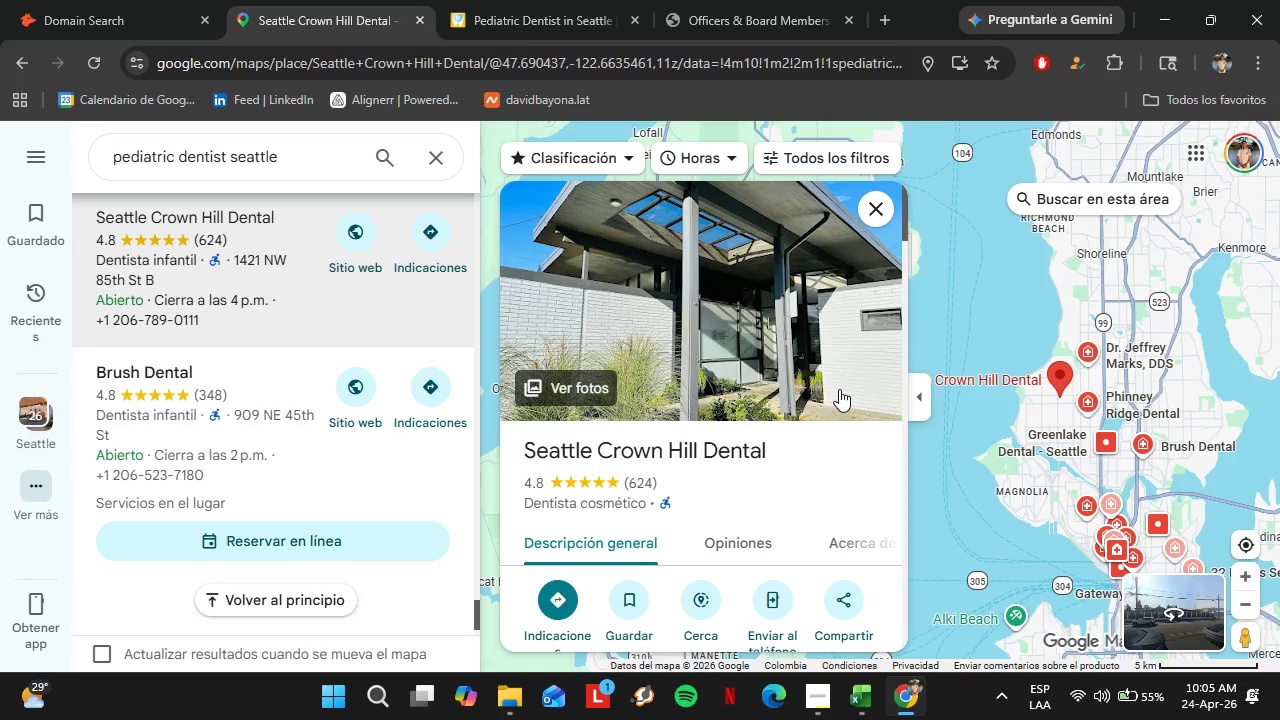 
scroll: coordinate [795, 395], scroll_direction: down, amount: 4.0
 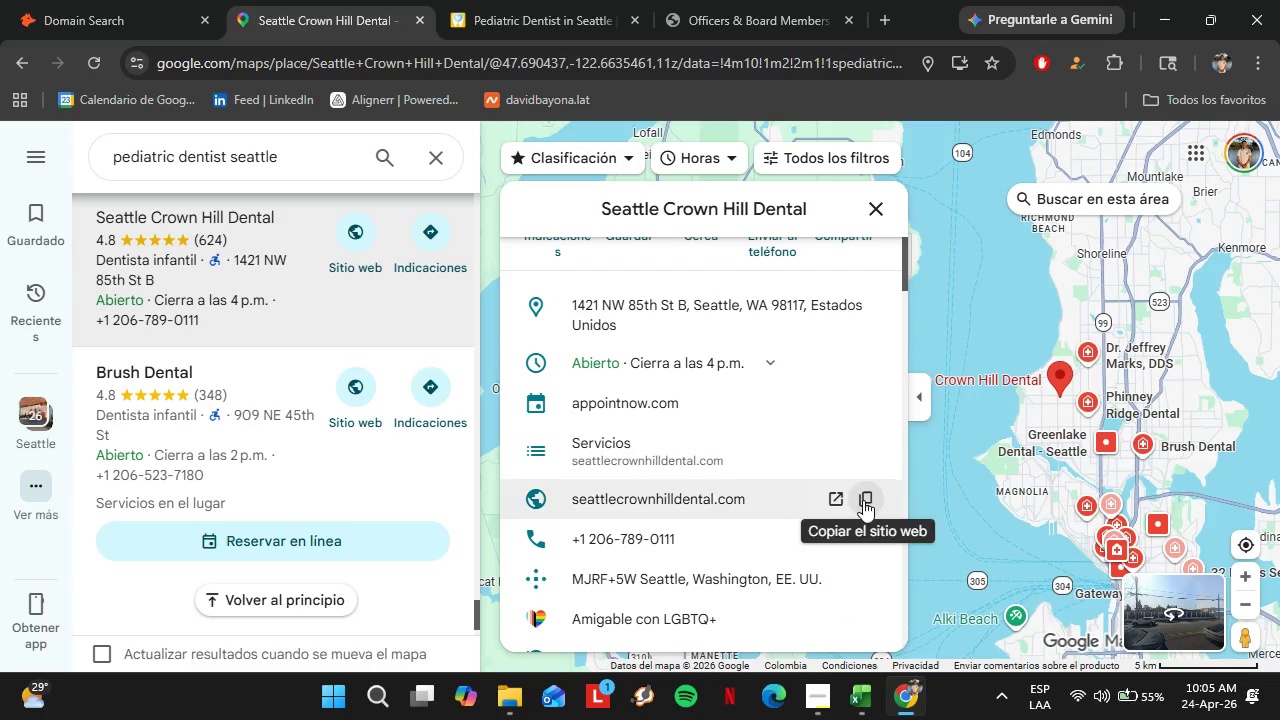 
left_click([858, 509])
 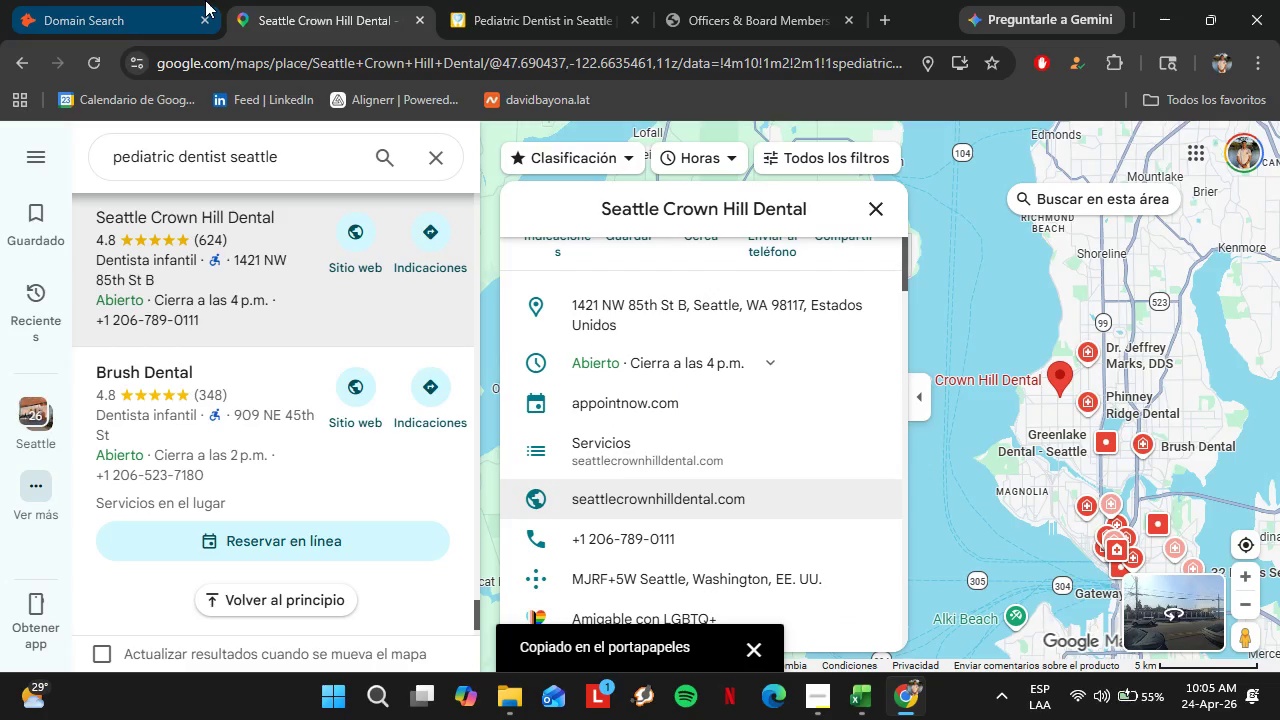 
left_click([146, 0])
 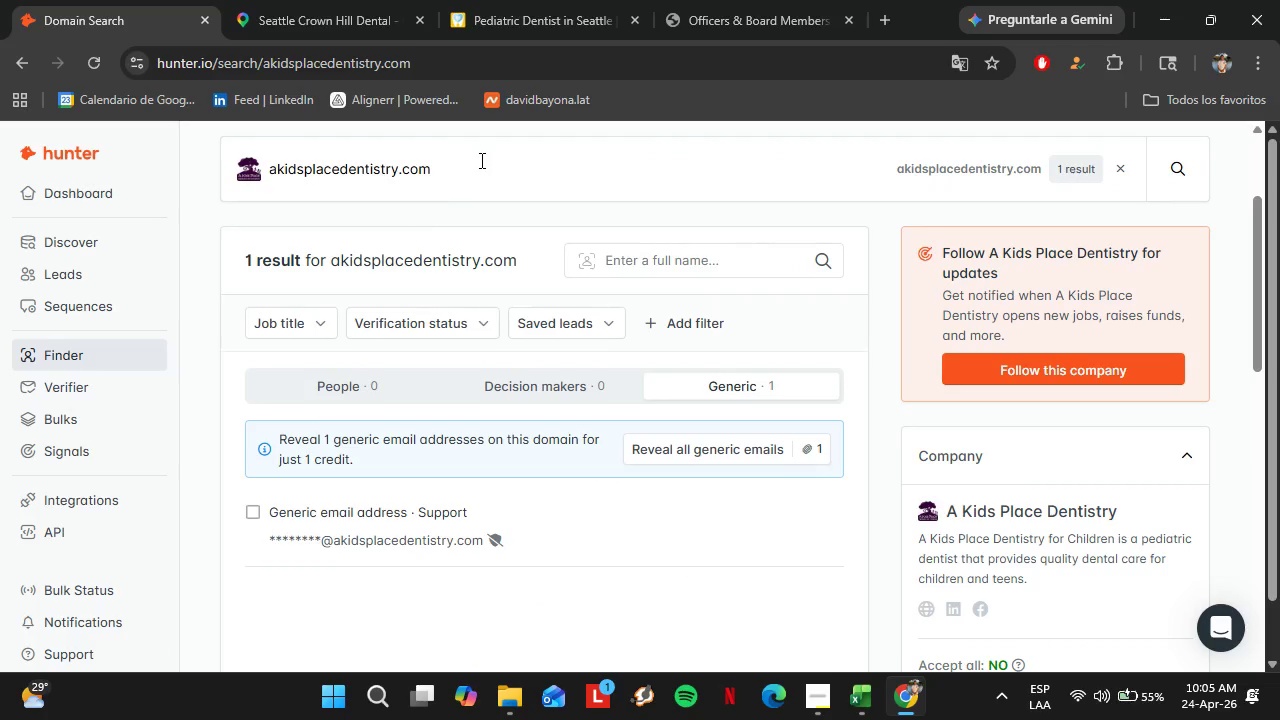 
left_click_drag(start_coordinate=[481, 157], to_coordinate=[245, 157])
 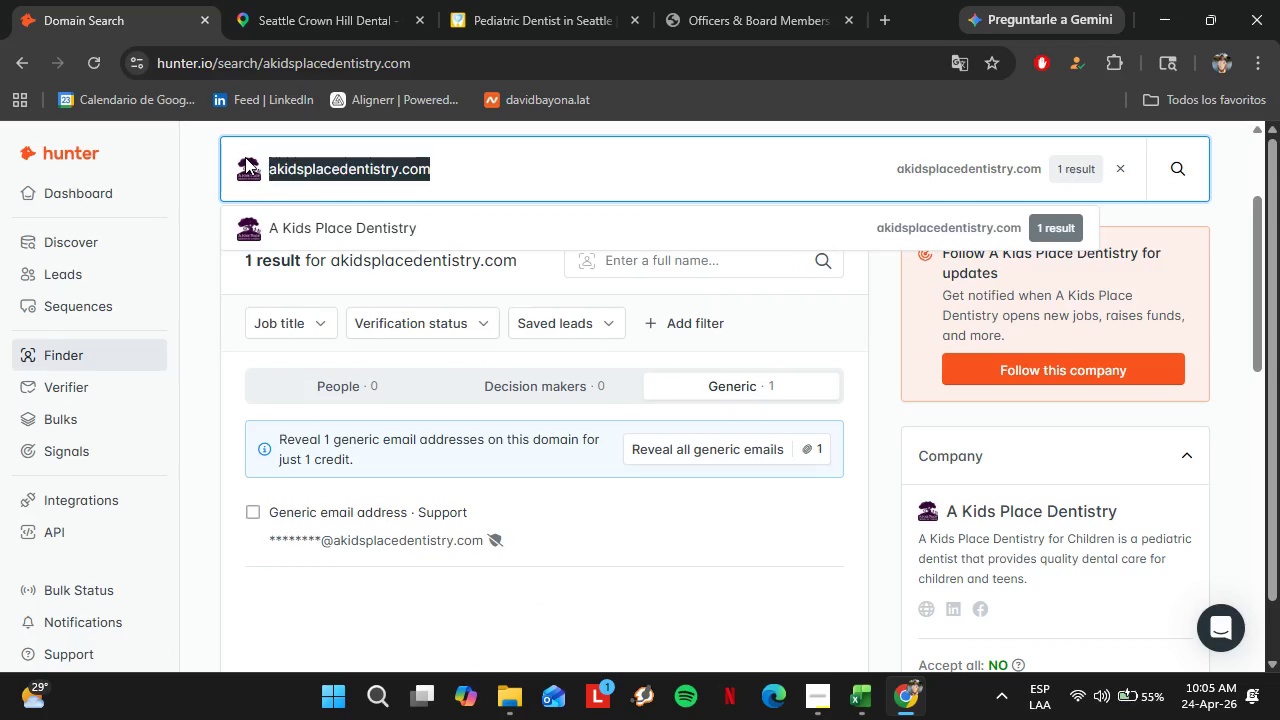 
key(Control+V)
 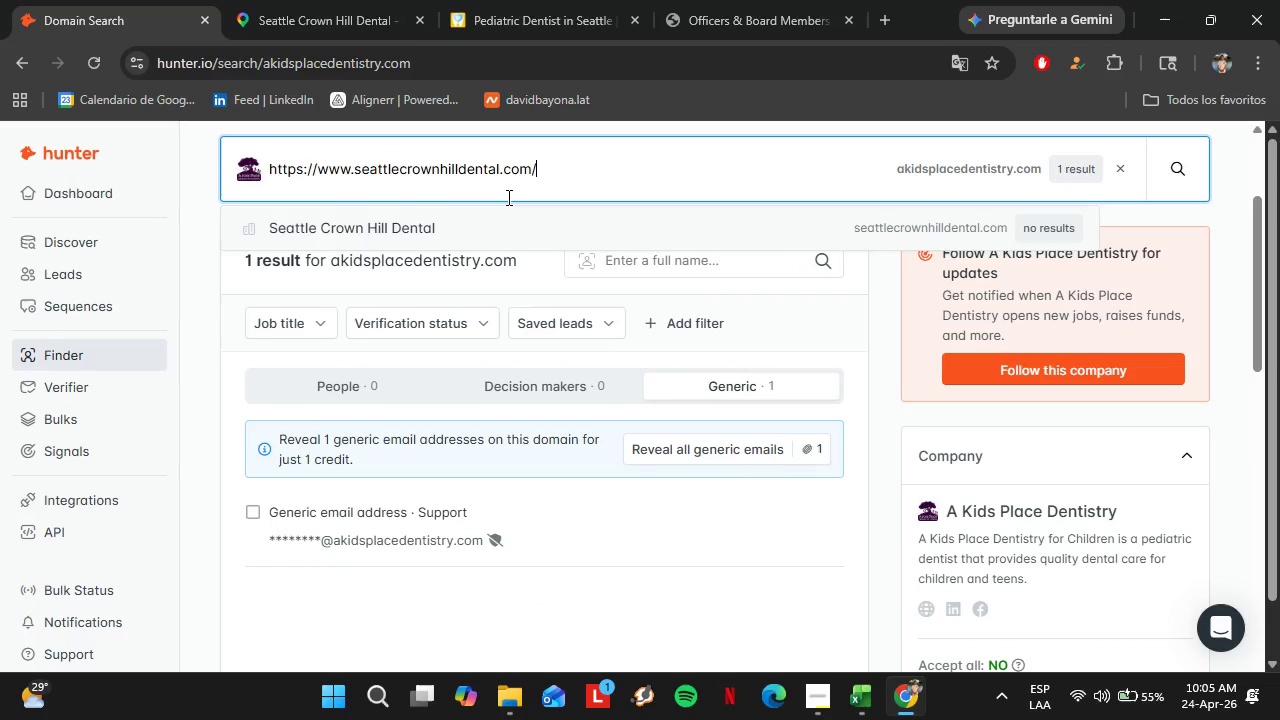 
left_click([467, 226])
 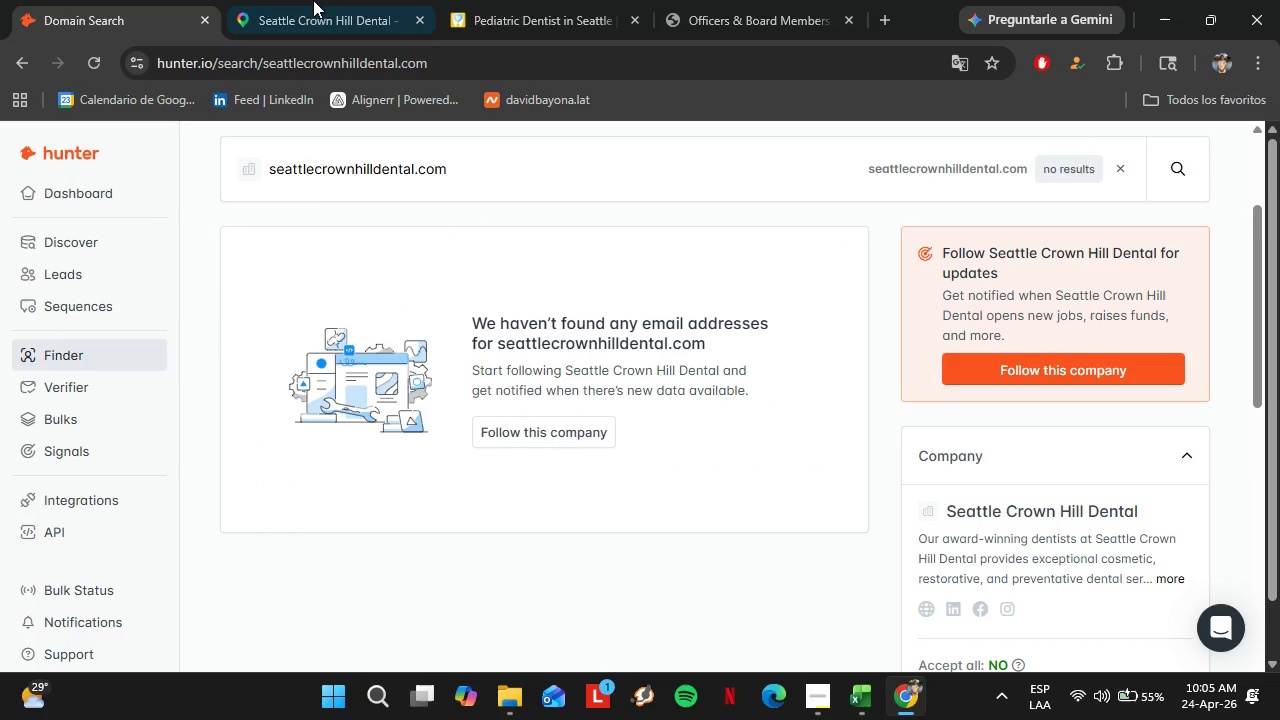 
left_click([312, 0])
 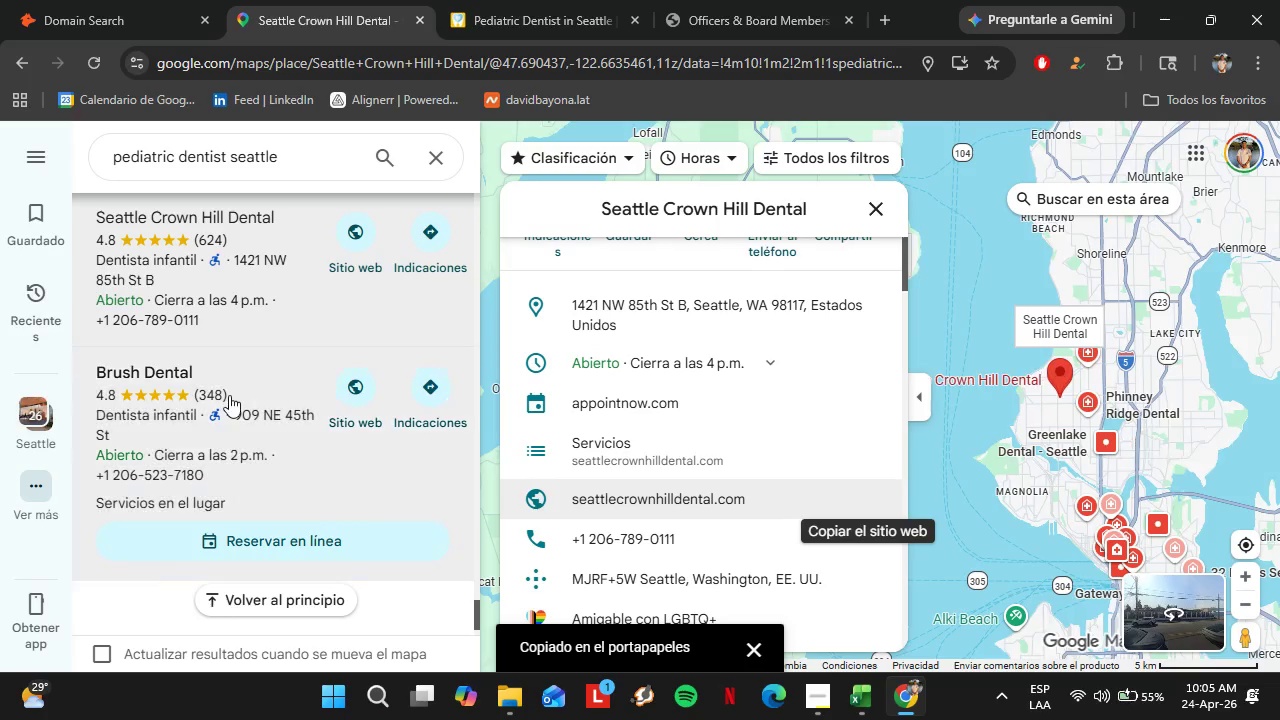 
left_click([229, 396])
 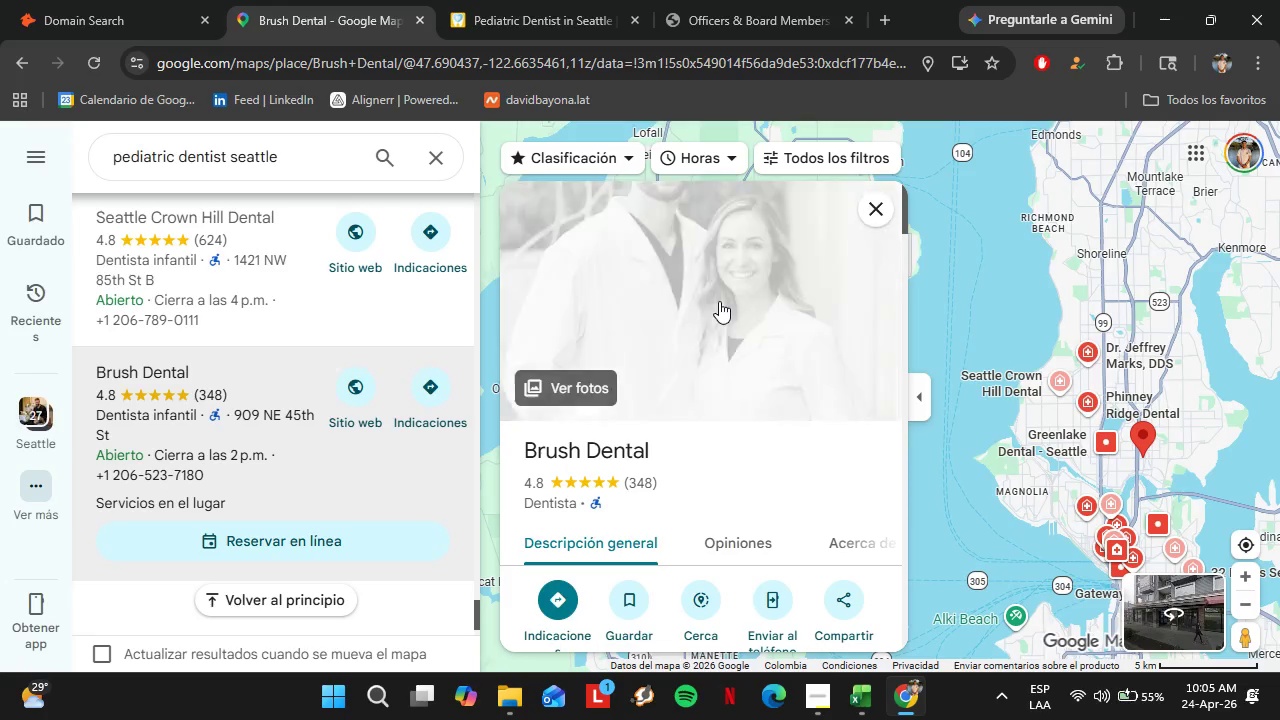 
wait(5.03)
 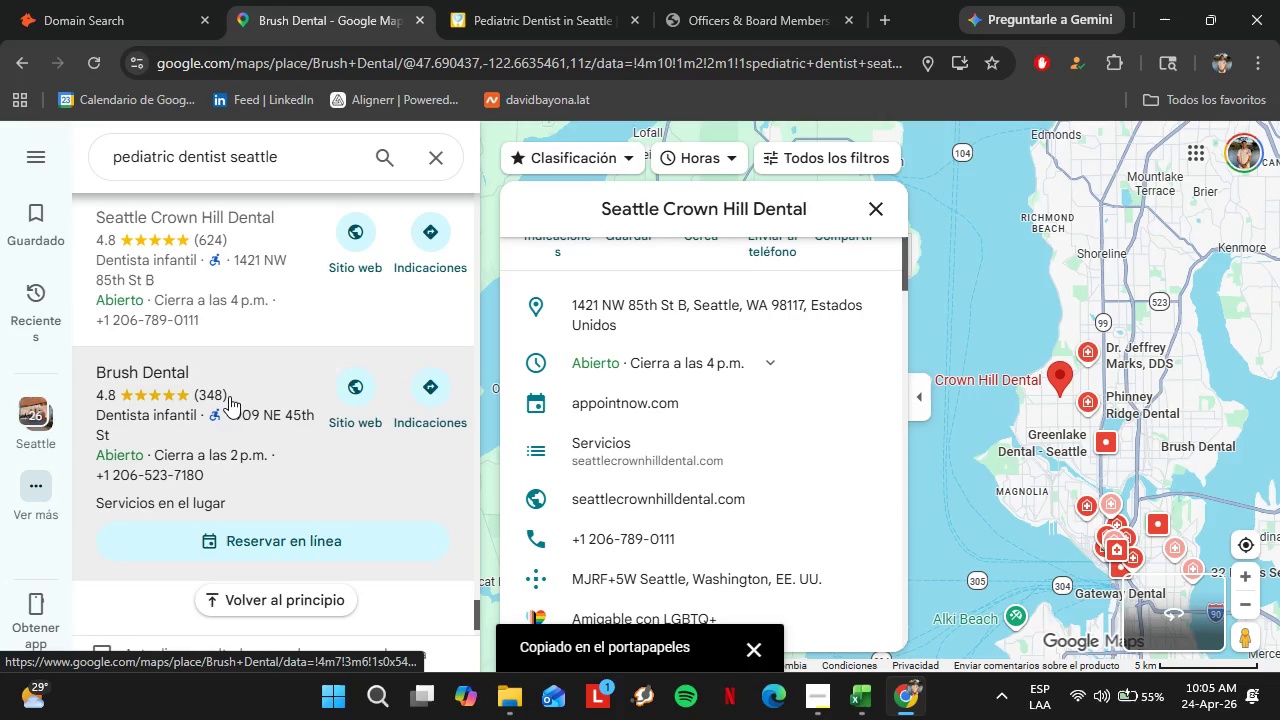 
scroll: coordinate [762, 366], scroll_direction: down, amount: 6.0
 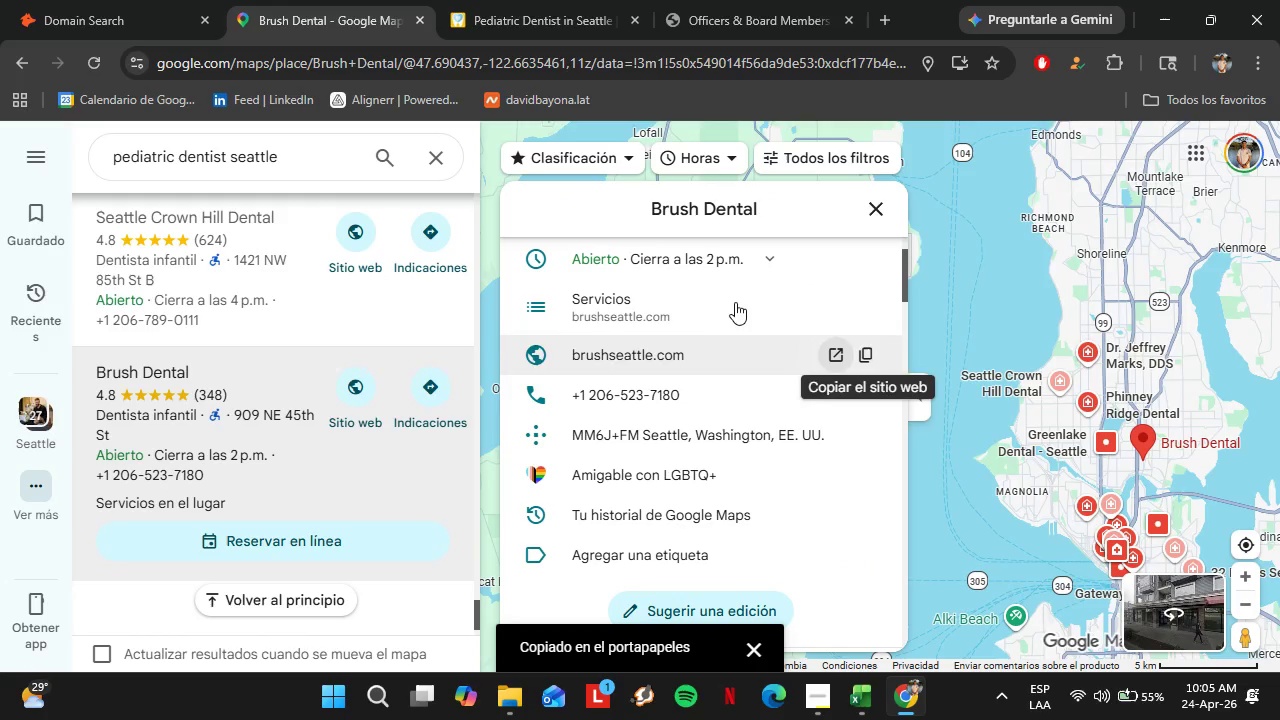 
left_click([168, 0])
 